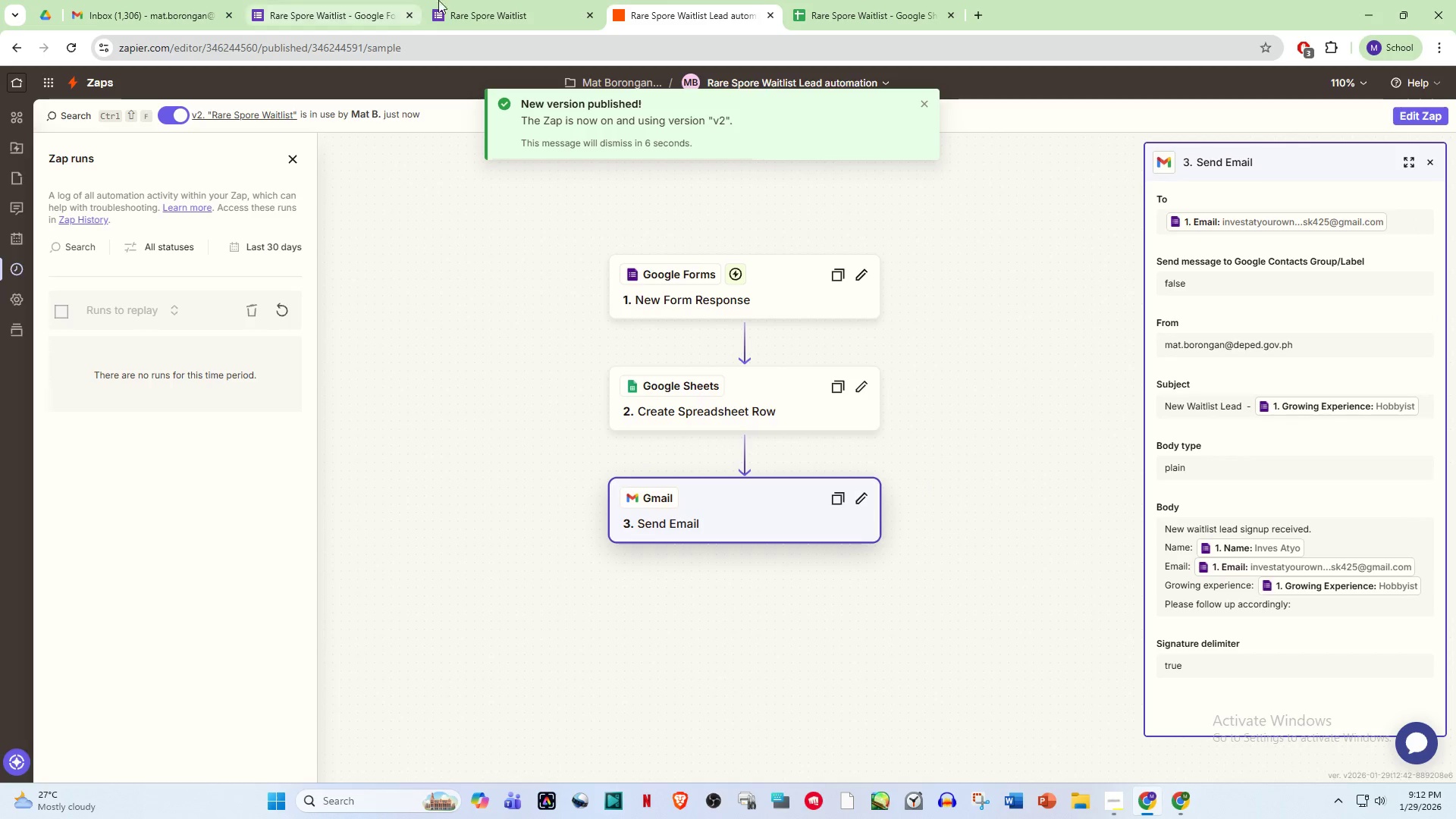 
left_click([844, 0])
 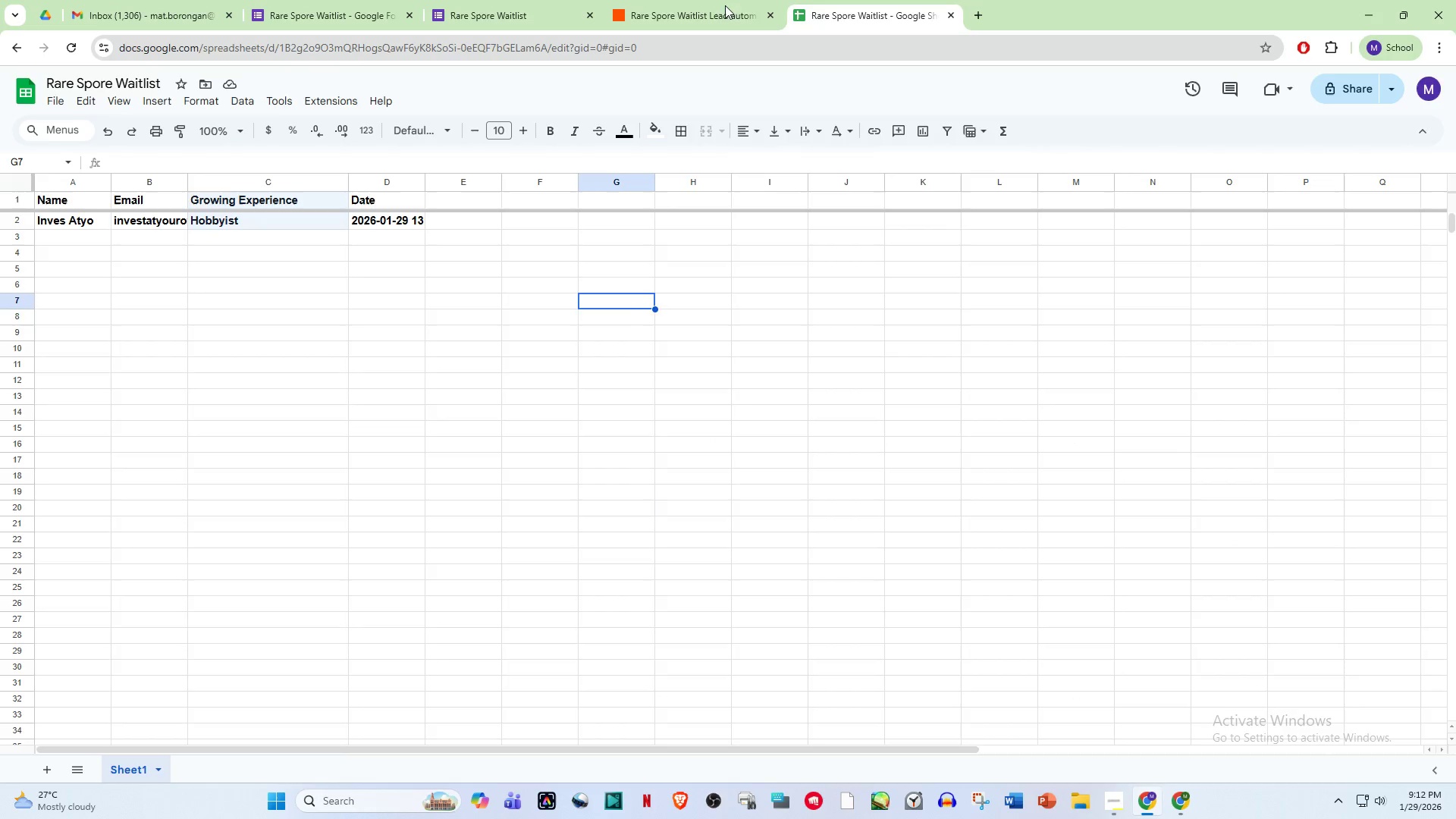 
left_click([665, 0])
 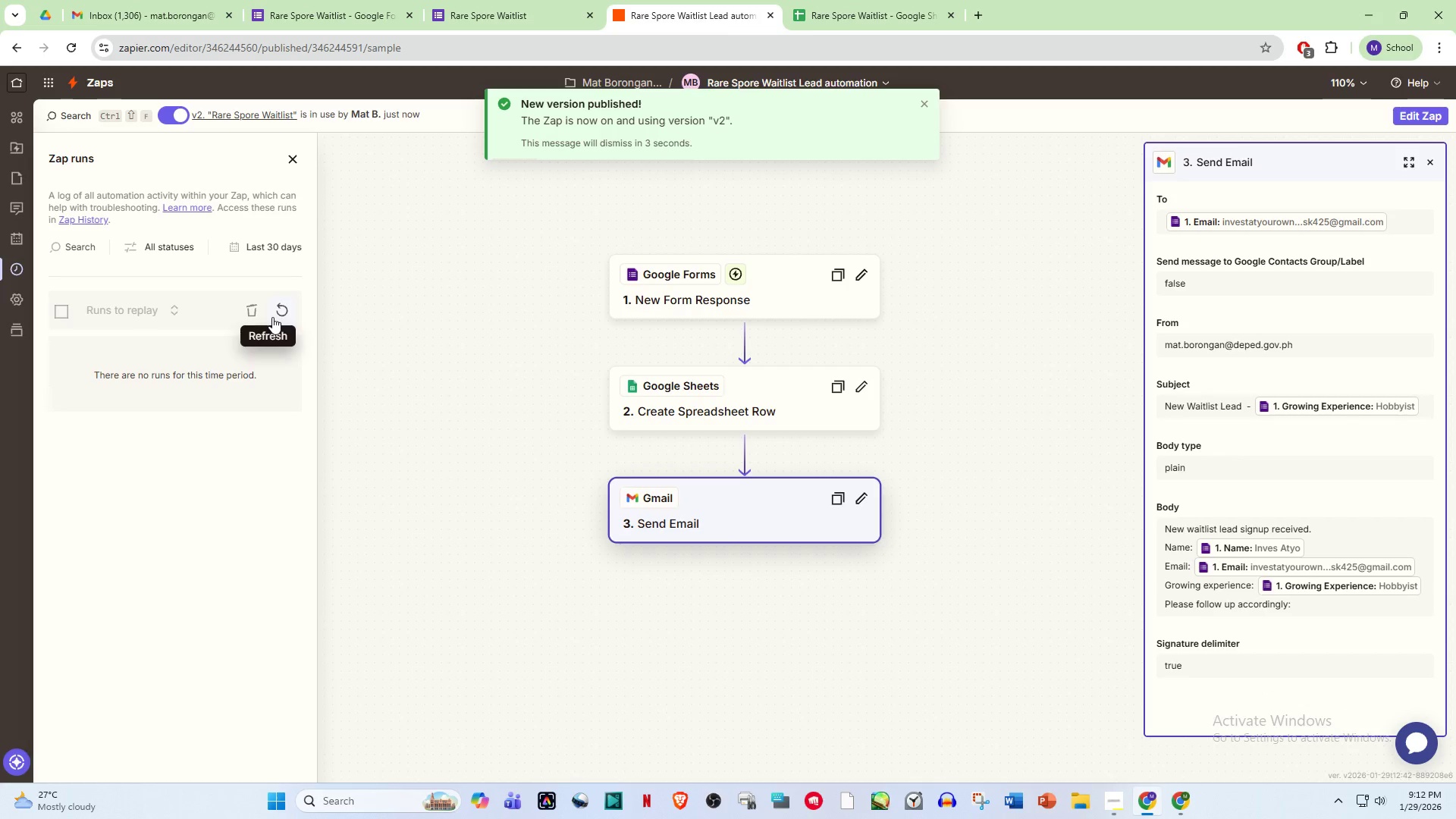 
left_click([272, 317])
 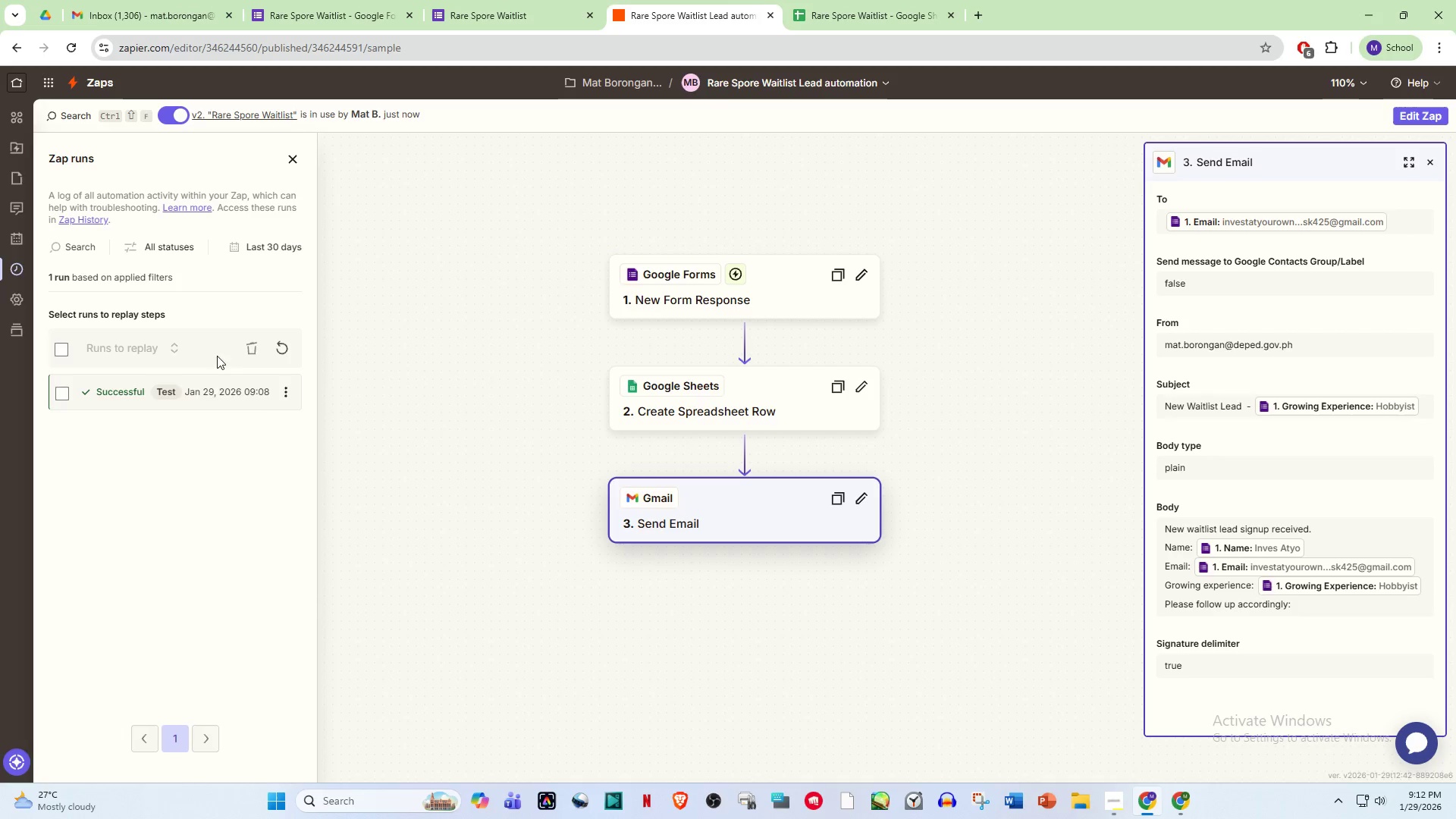 
wait(5.28)
 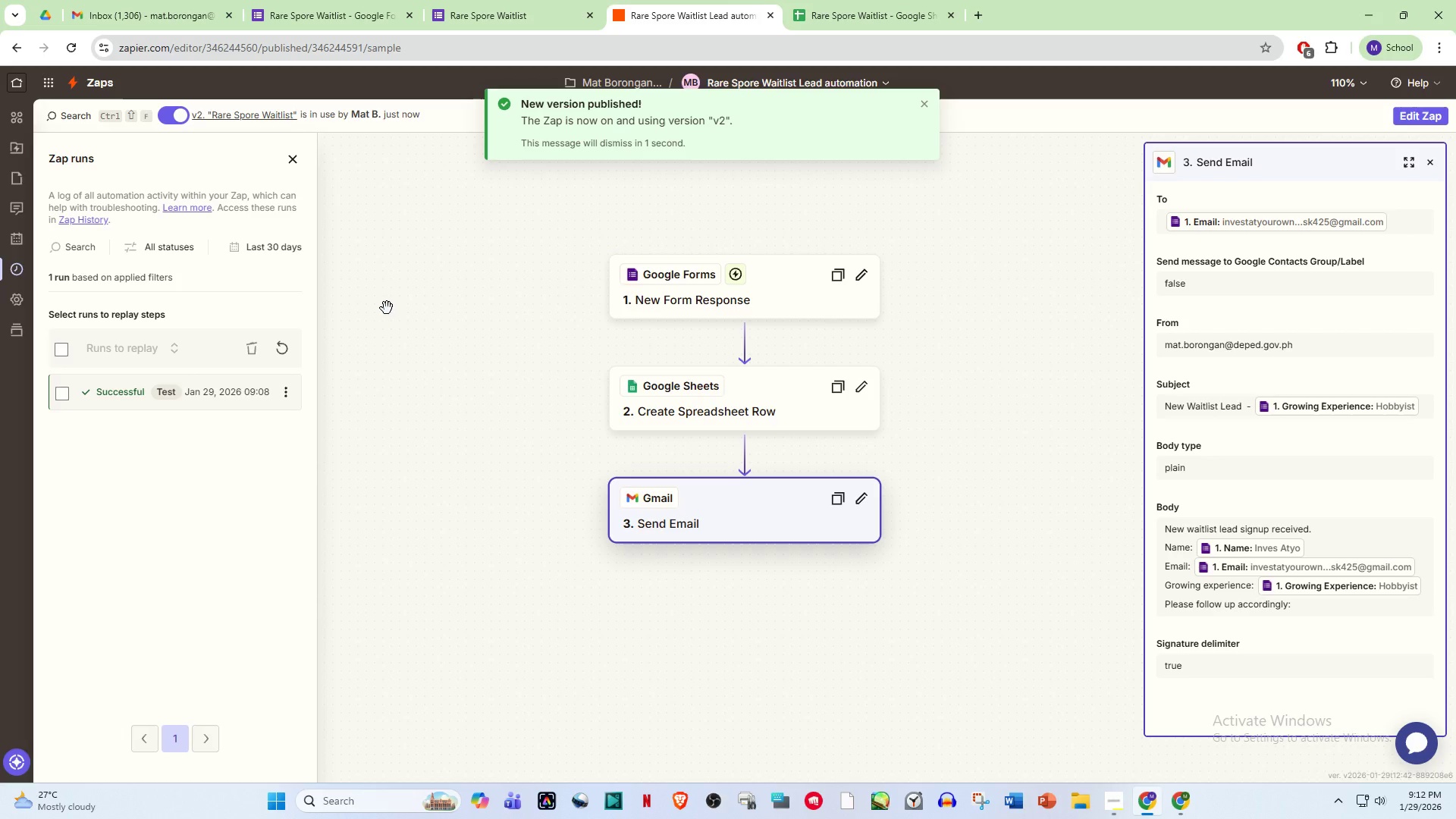 
left_click([1423, 111])
 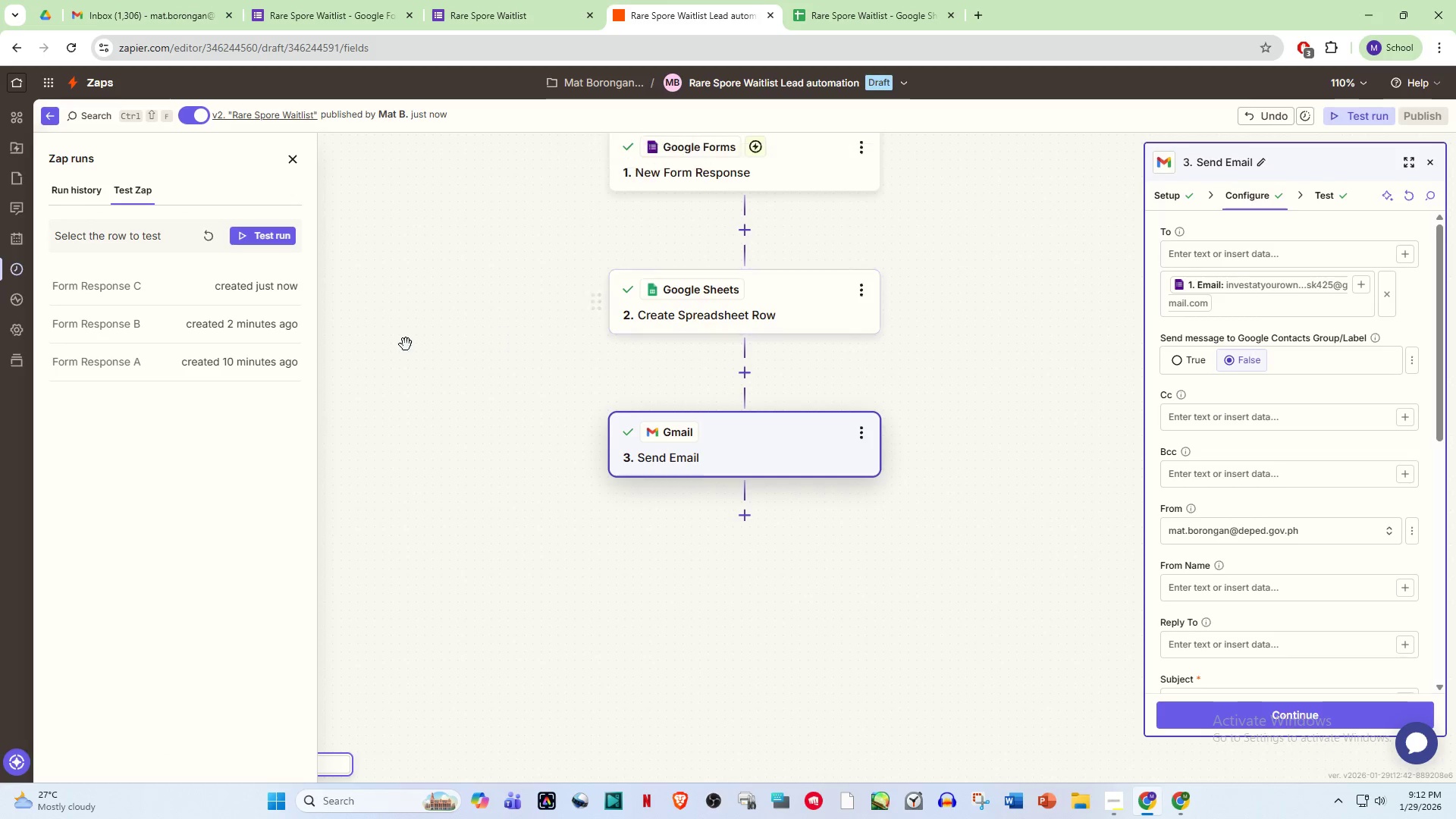 
left_click([262, 233])
 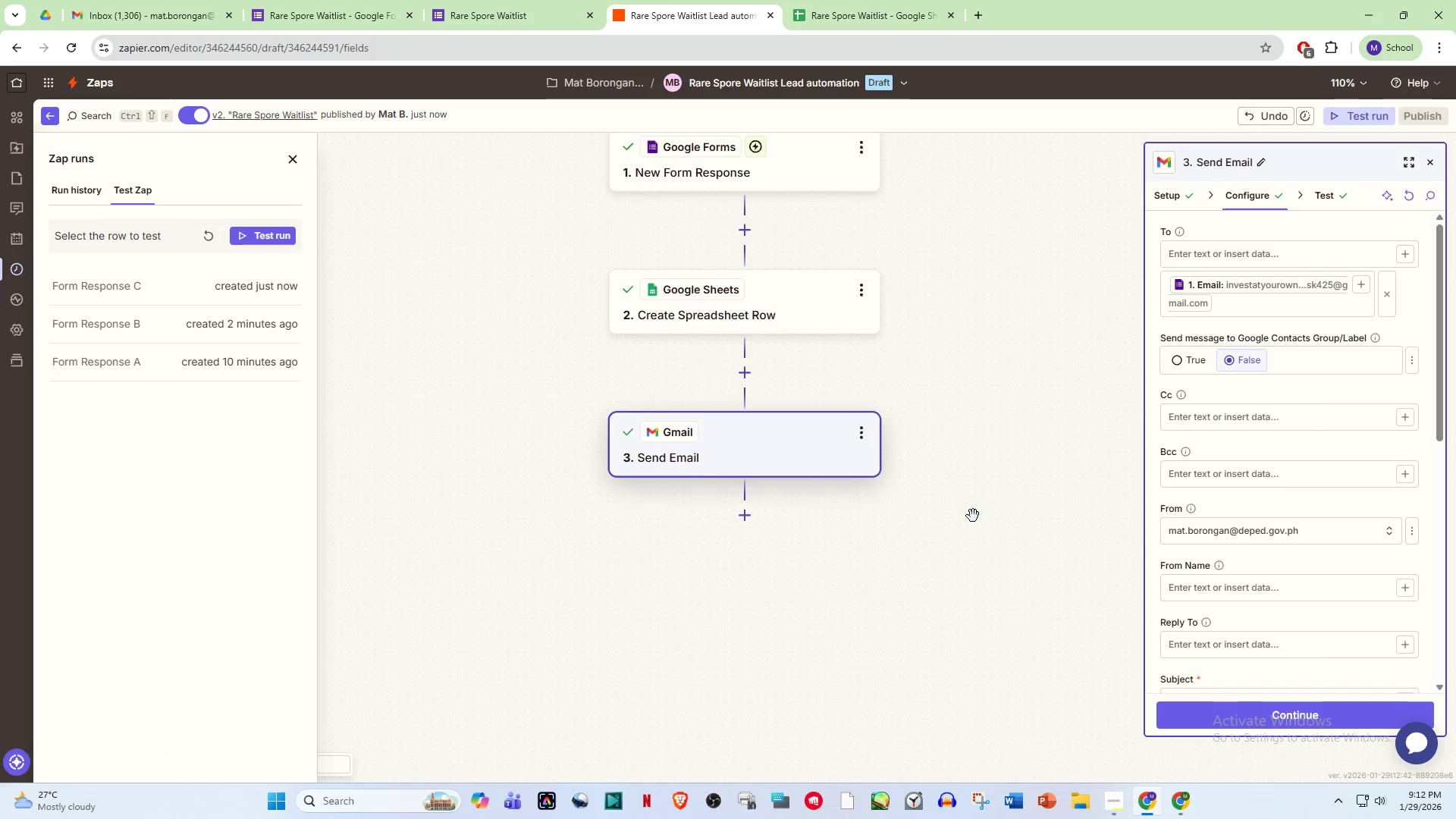 
wait(5.03)
 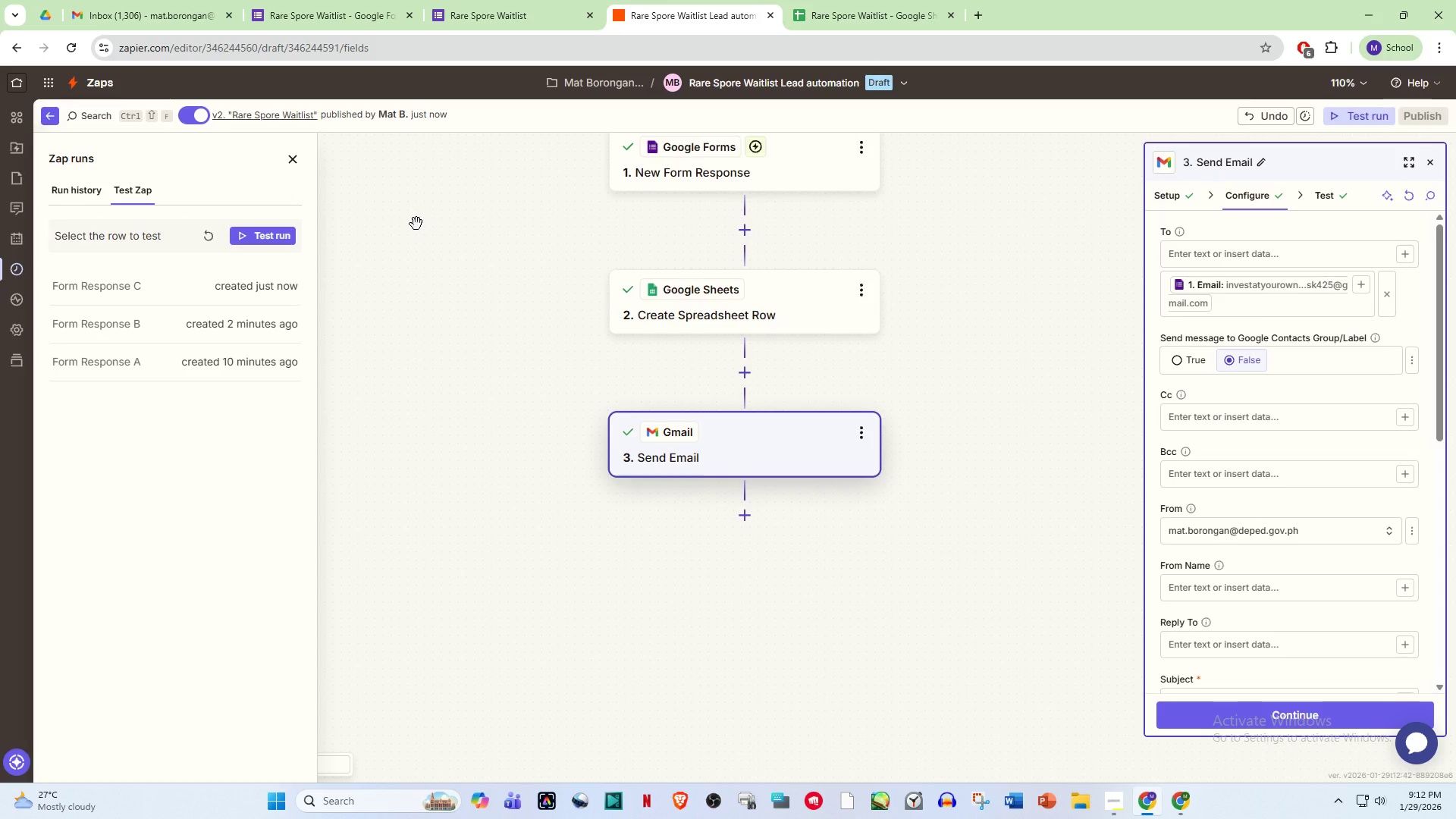 
scroll: coordinate [1268, 617], scroll_direction: down, amount: 9.0
 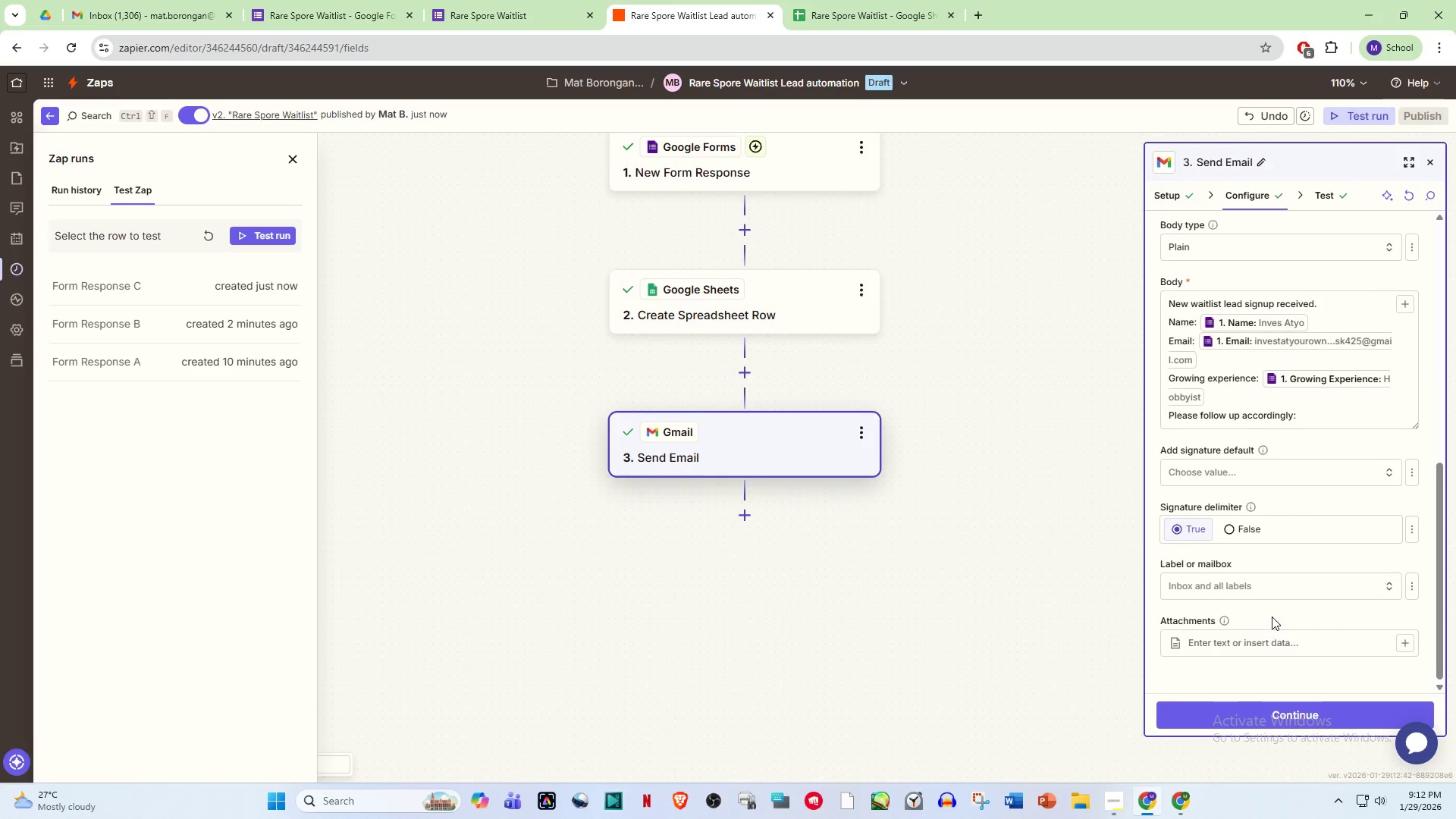 
scroll: coordinate [1250, 592], scroll_direction: up, amount: 22.0
 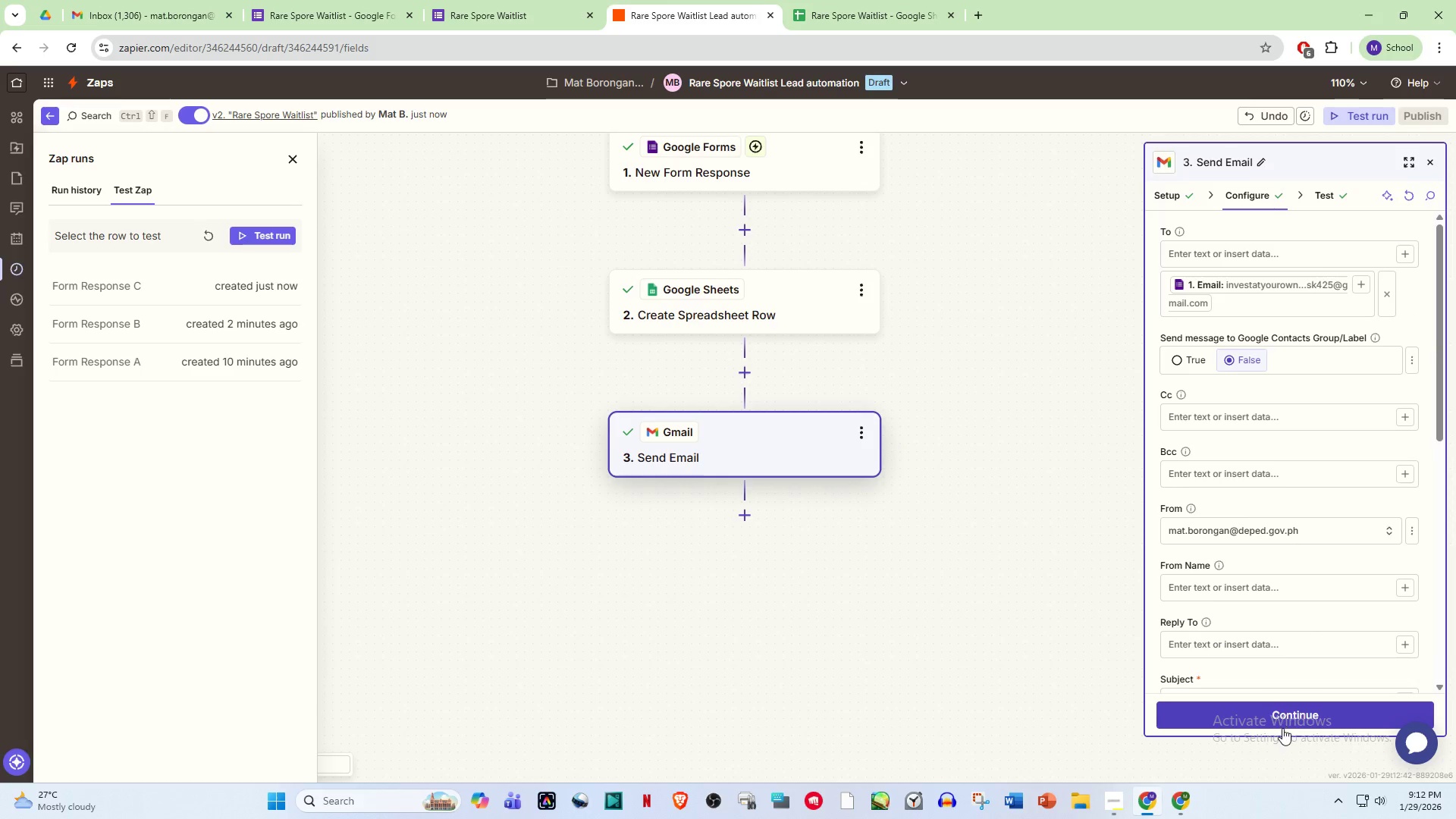 
left_click([1282, 728])
 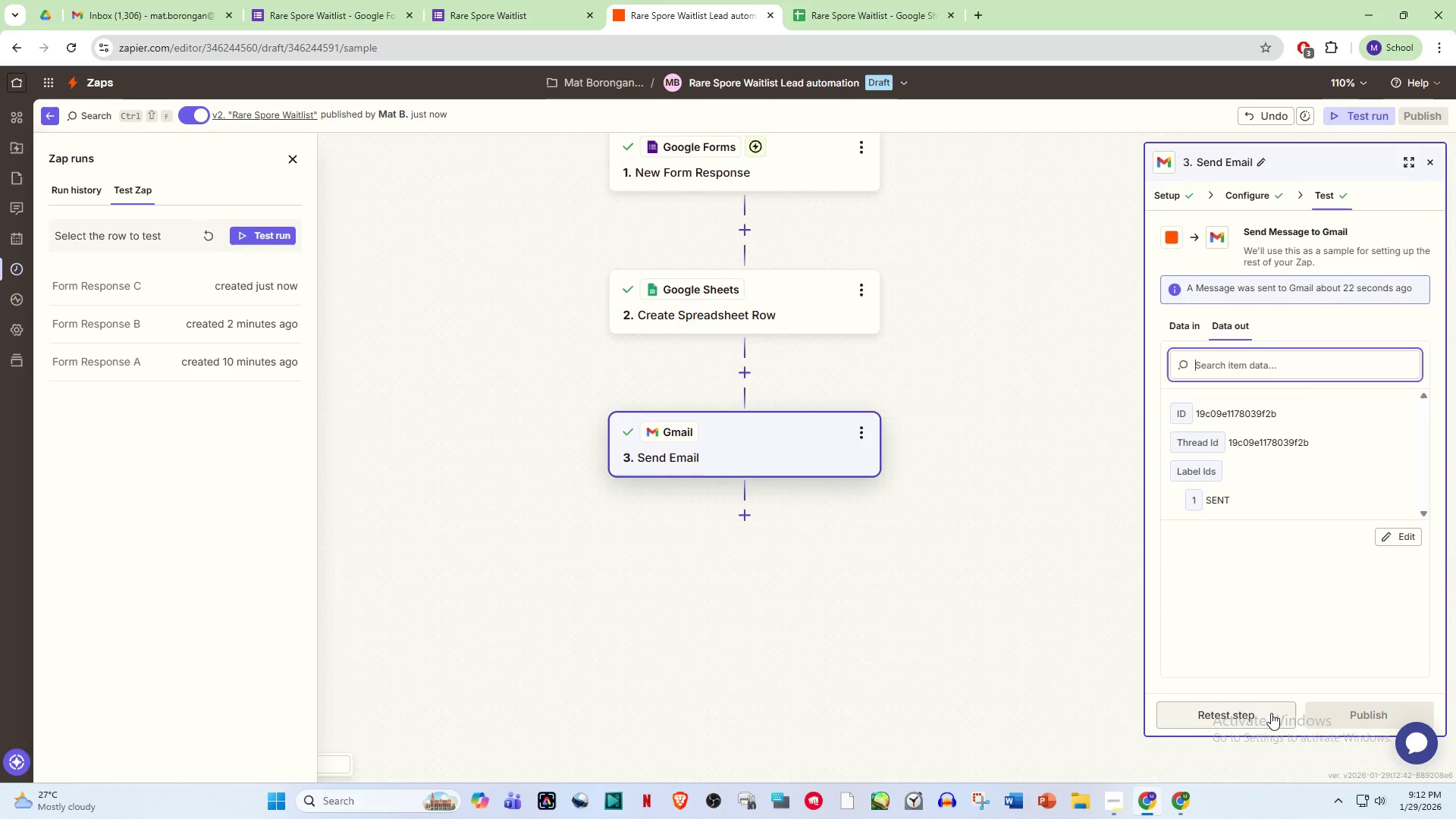 
left_click([1248, 717])
 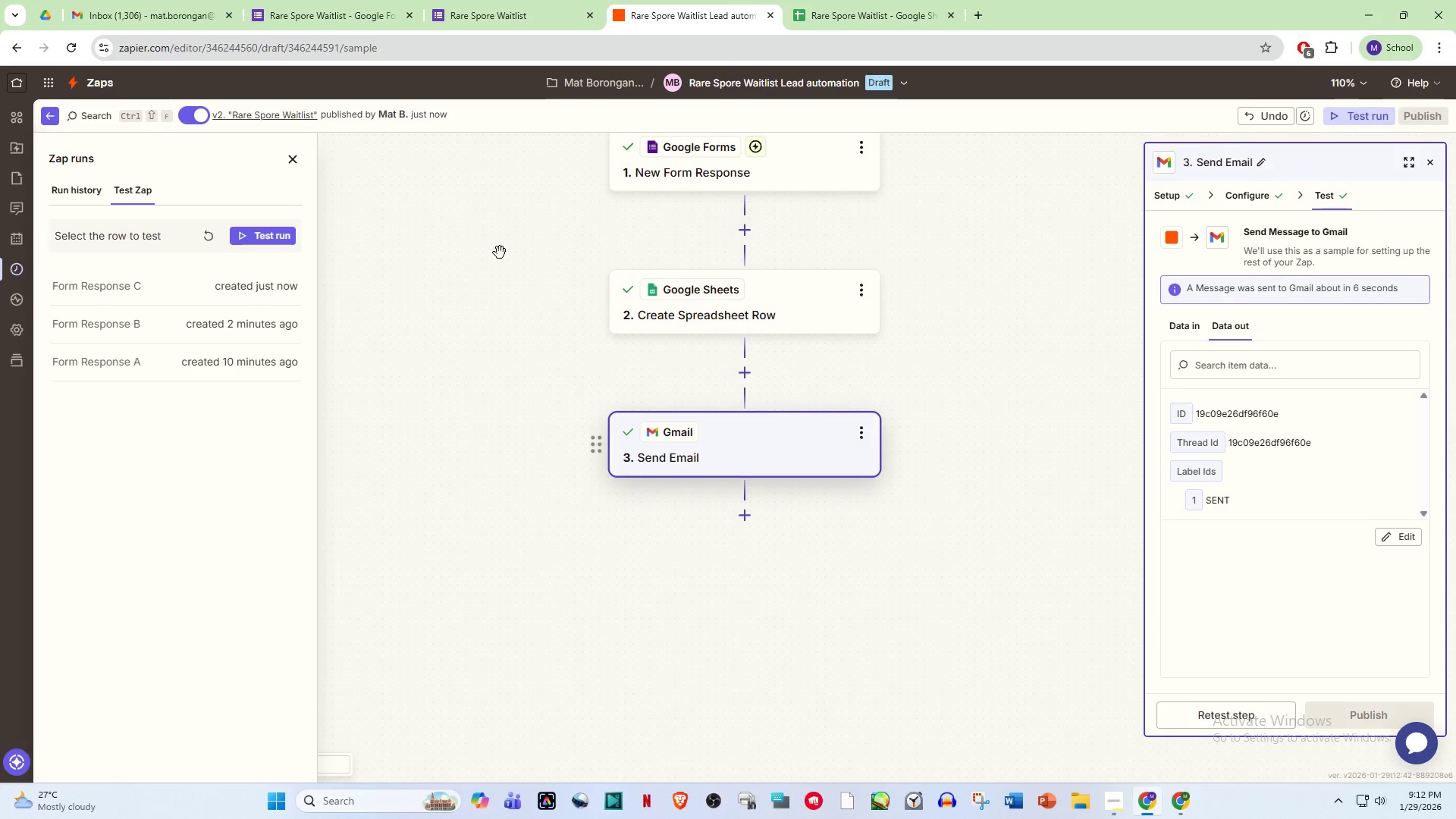 
wait(5.03)
 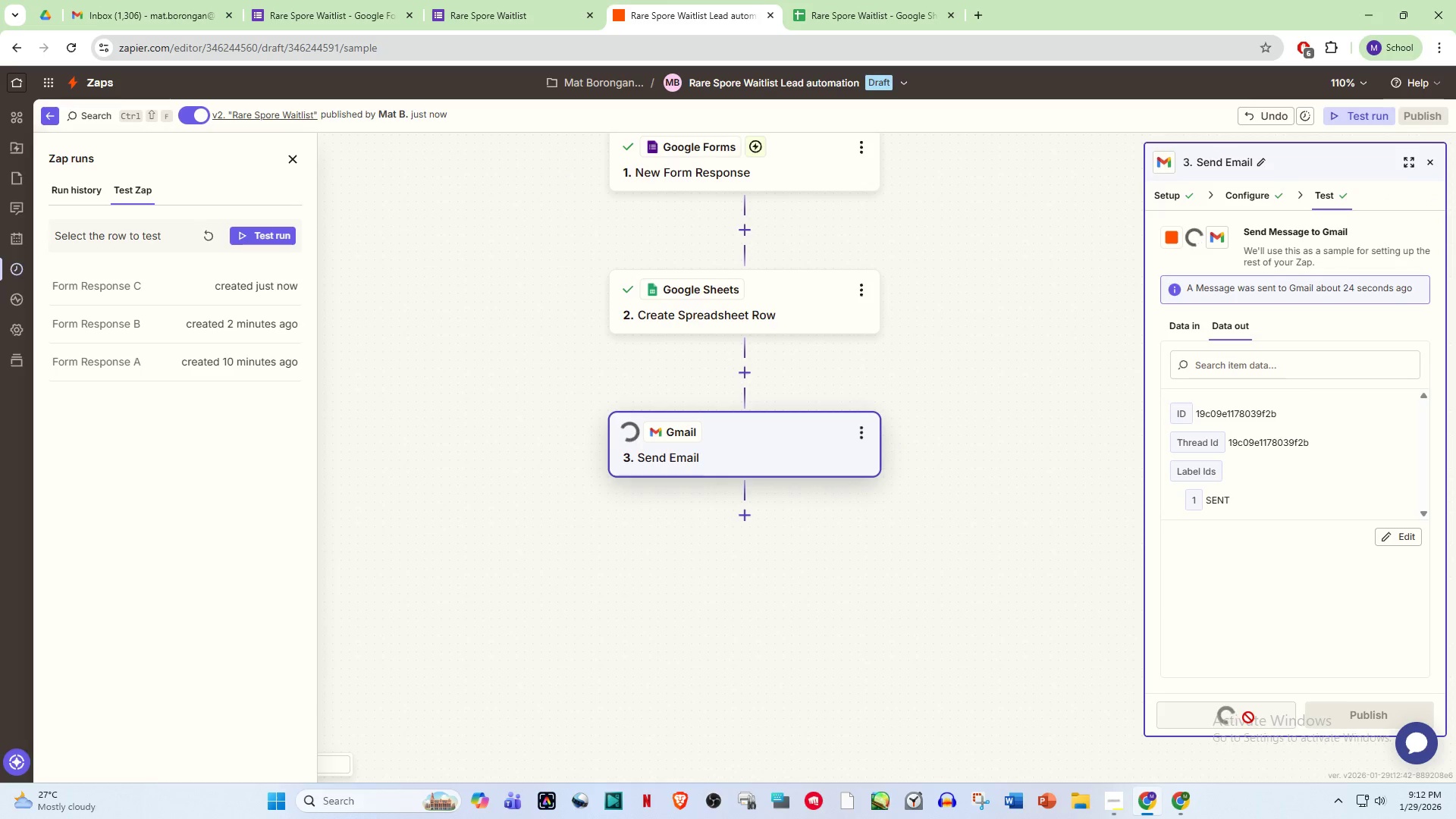 
left_click([896, 0])
 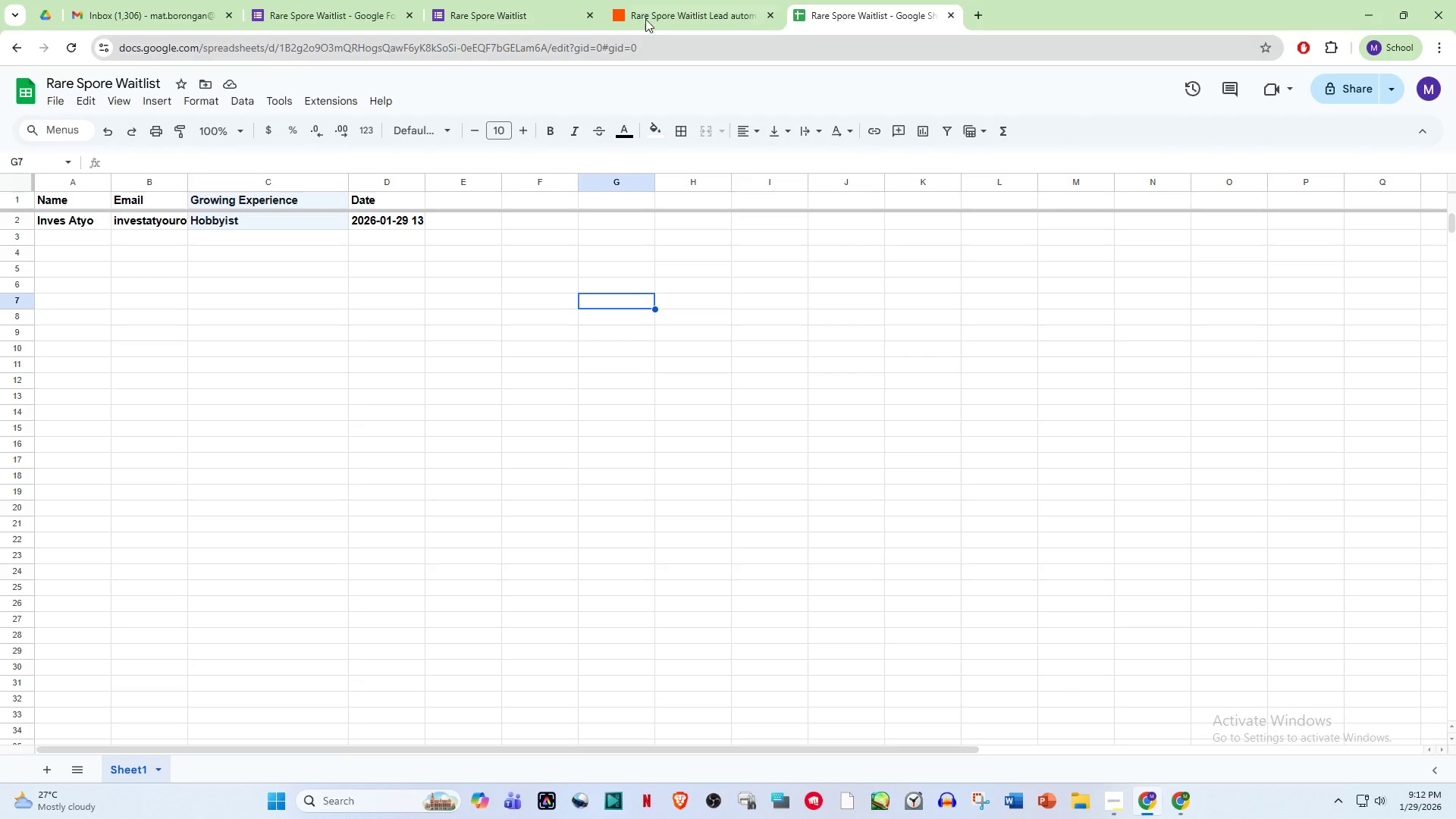 
left_click([670, 0])
 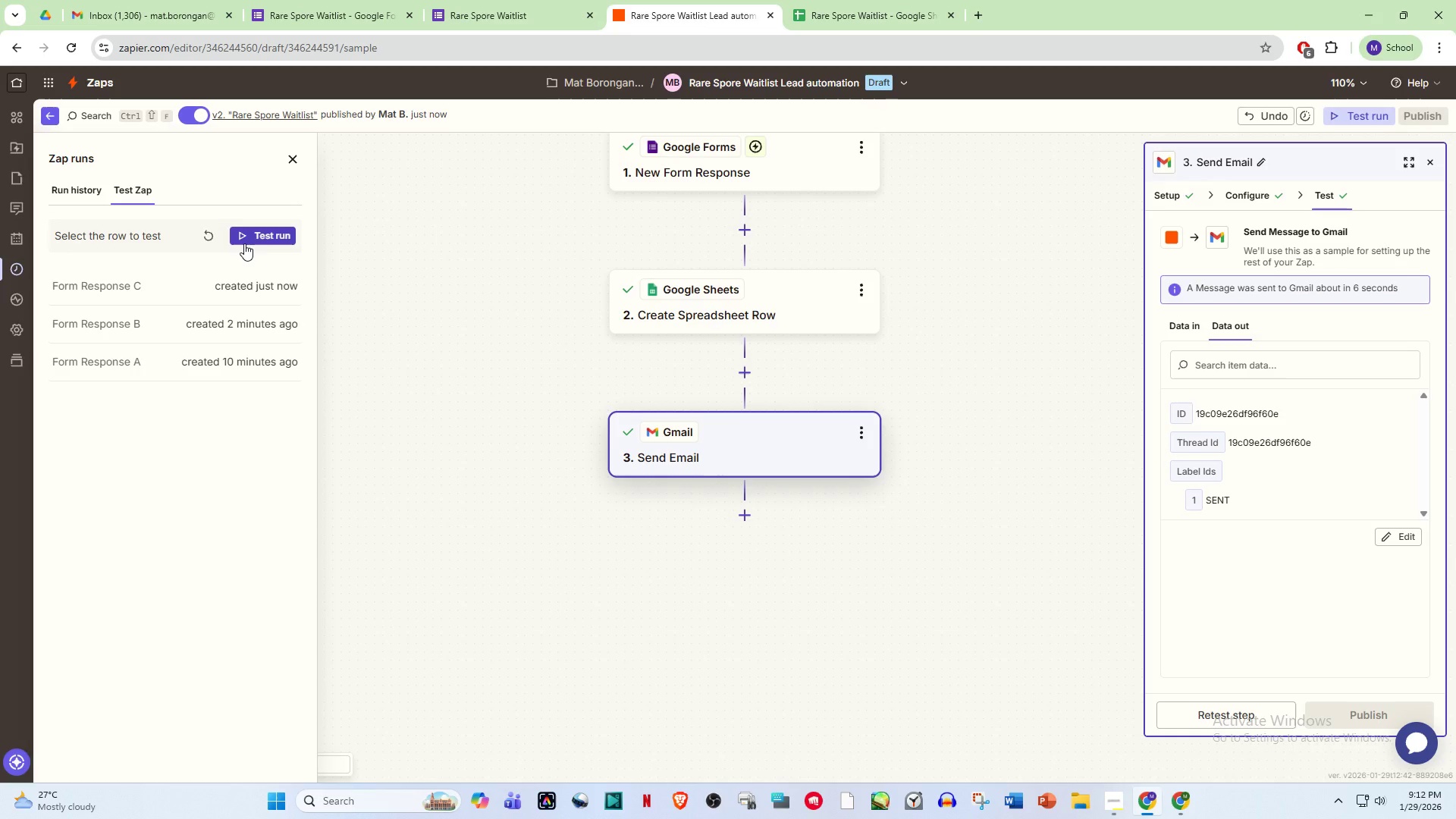 
left_click([271, 225])
 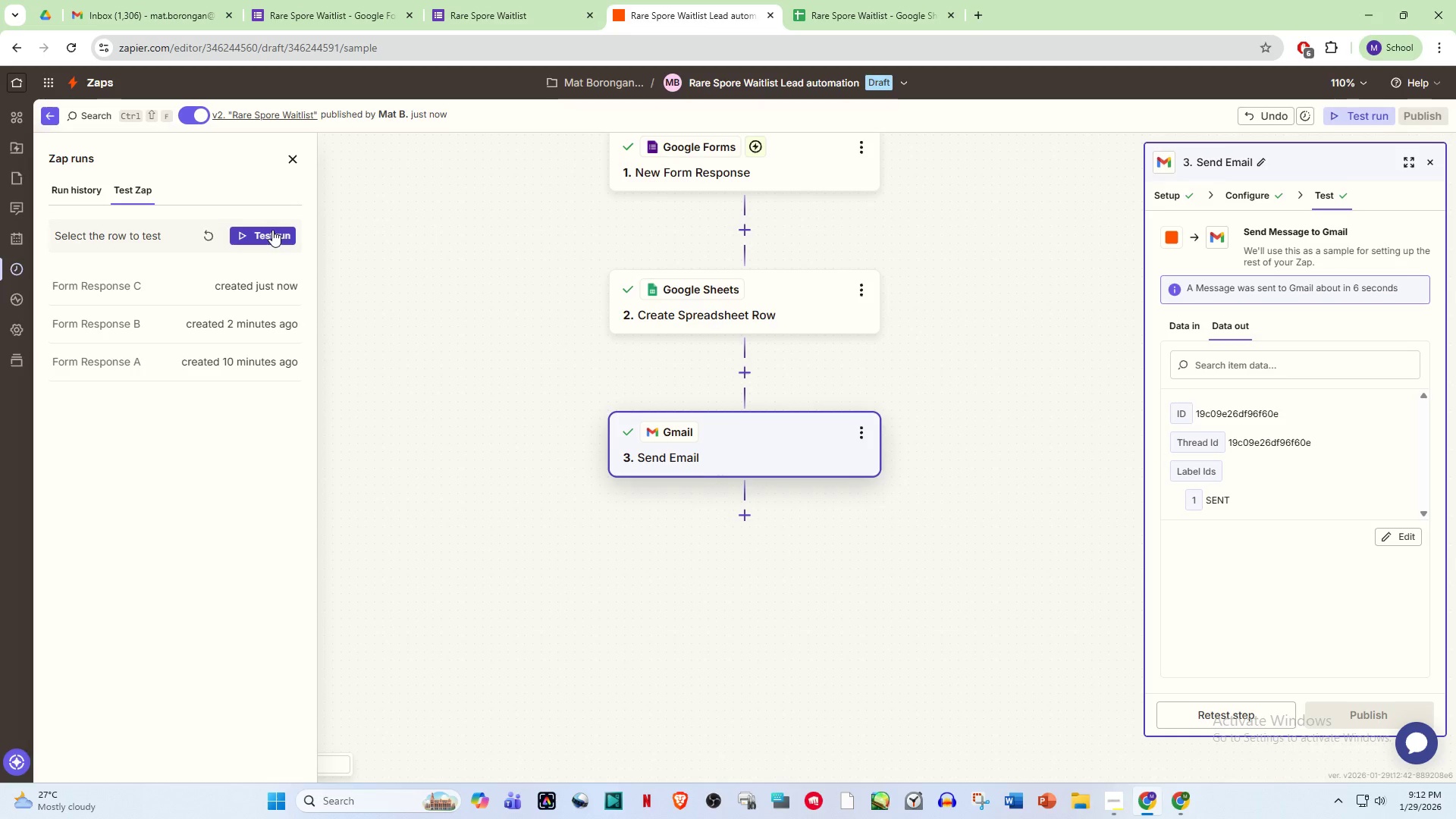 
left_click([272, 230])
 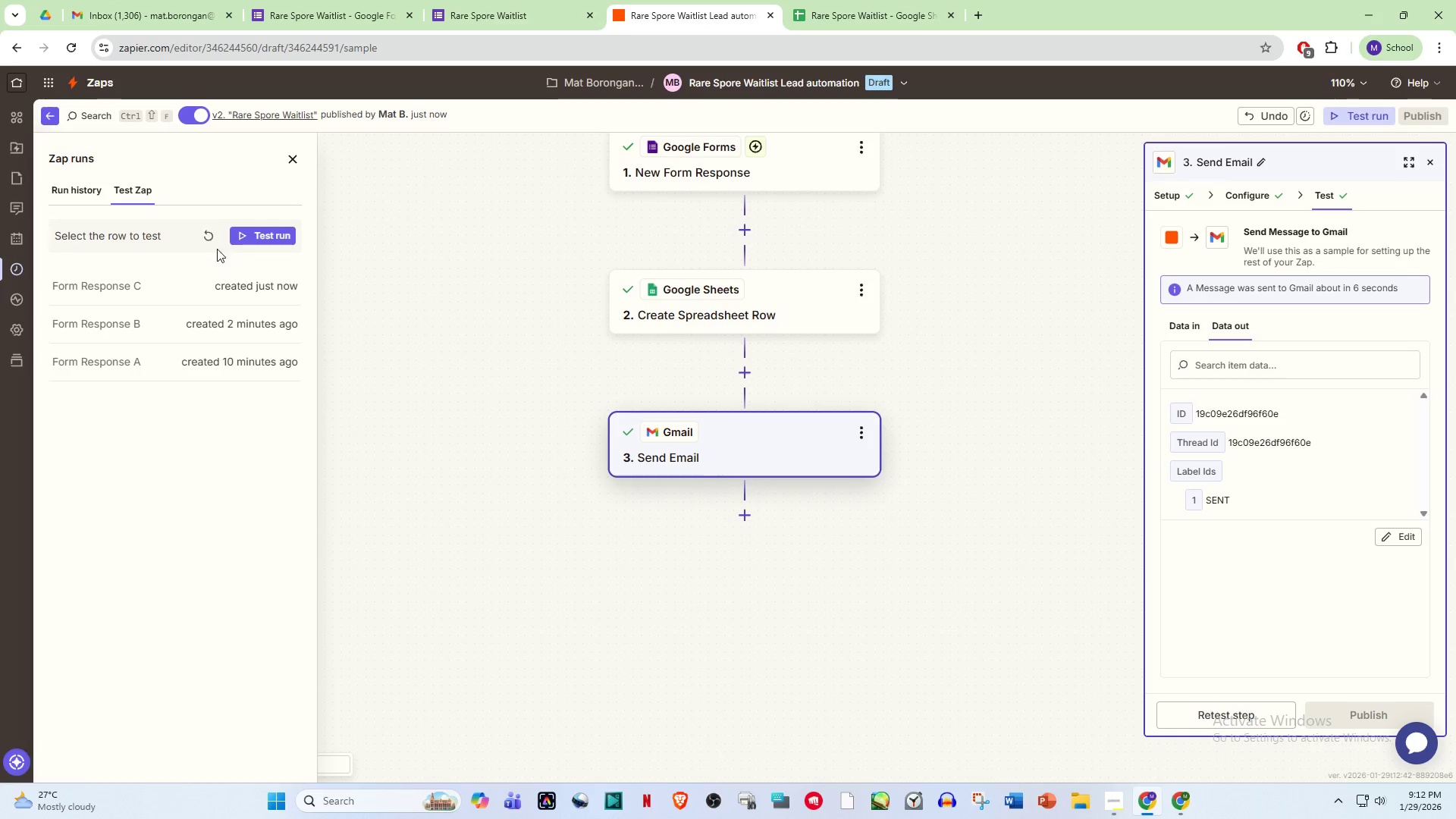 
left_click([201, 238])
 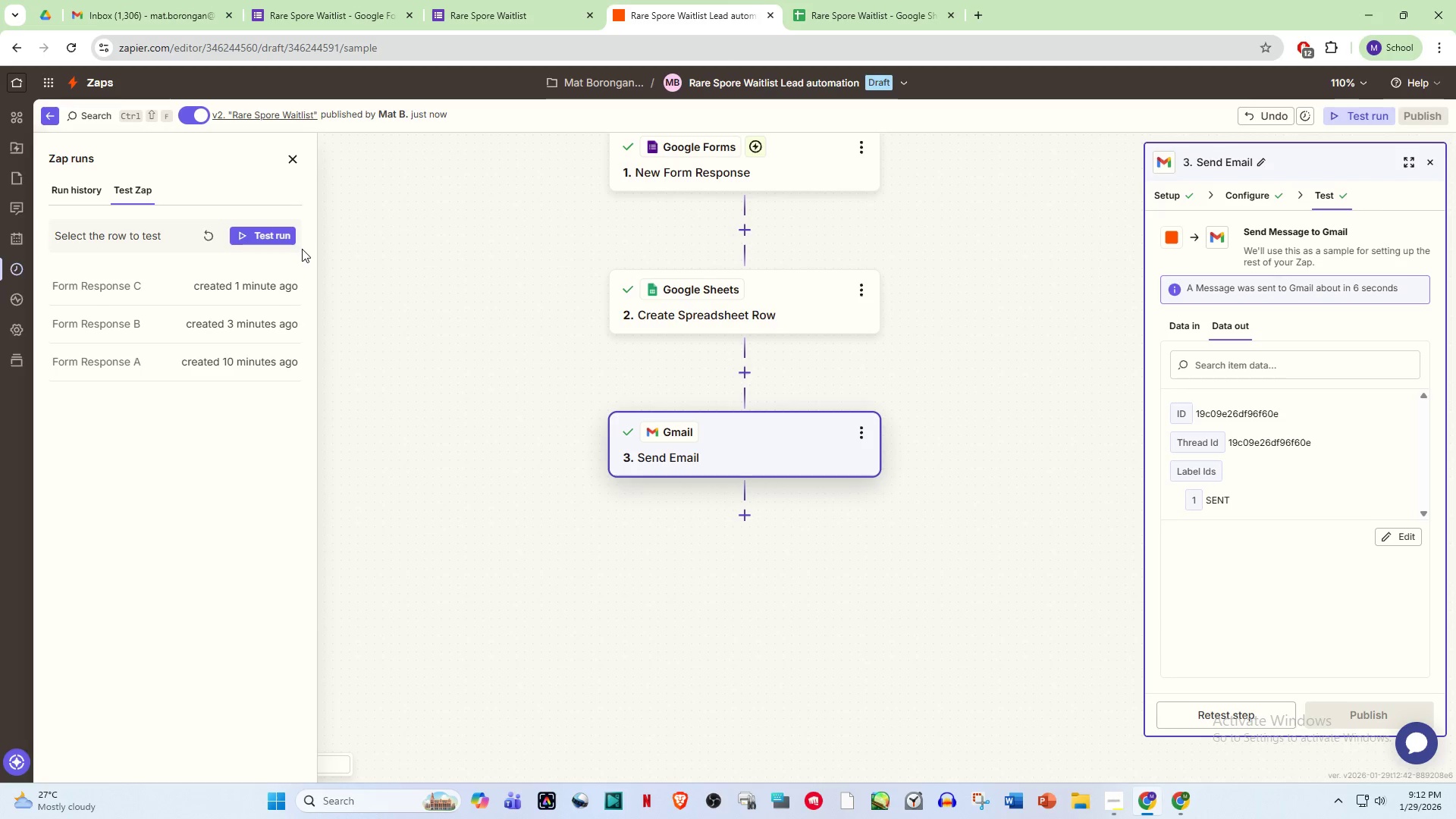 
wait(5.05)
 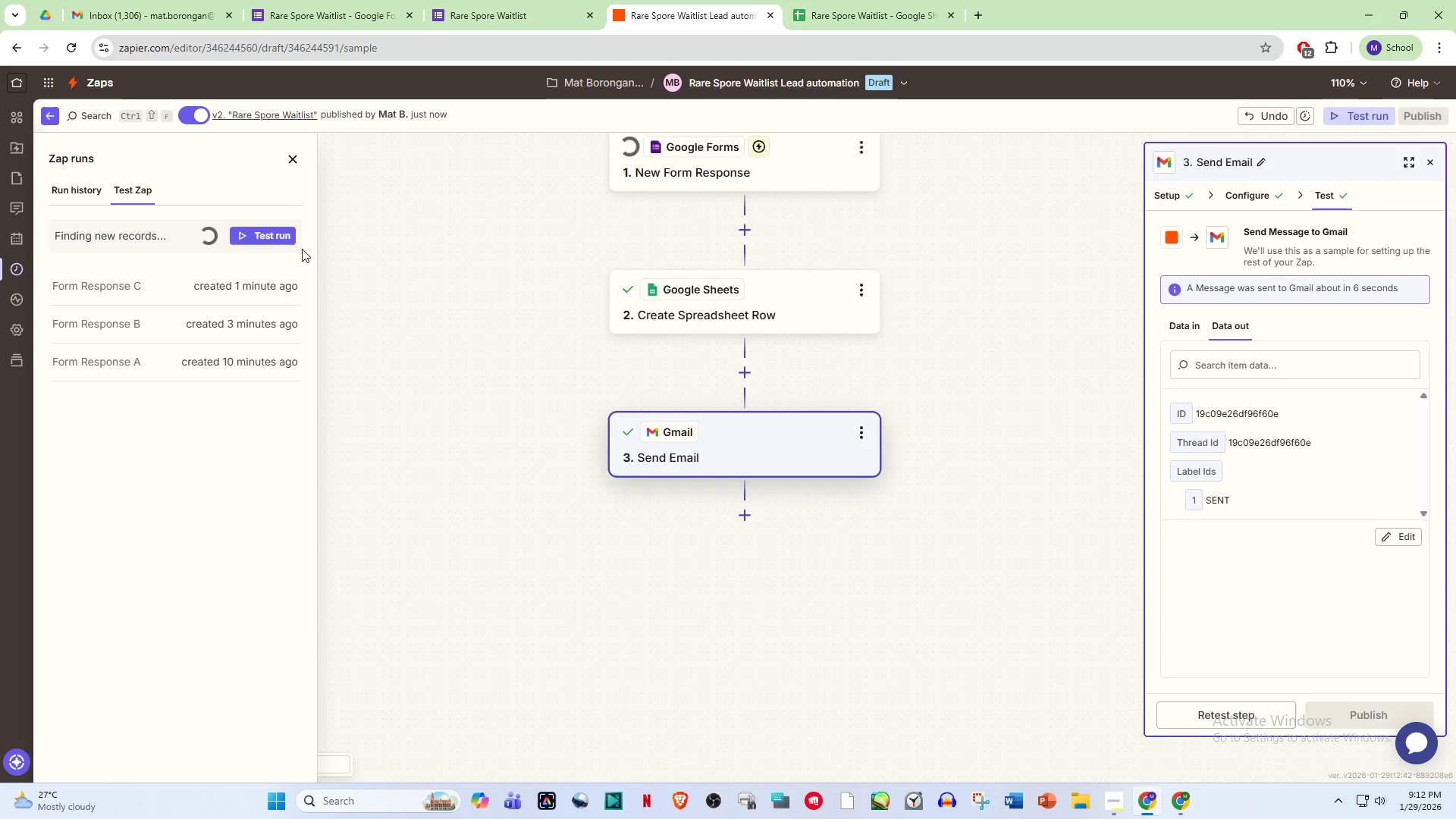 
left_click([275, 230])
 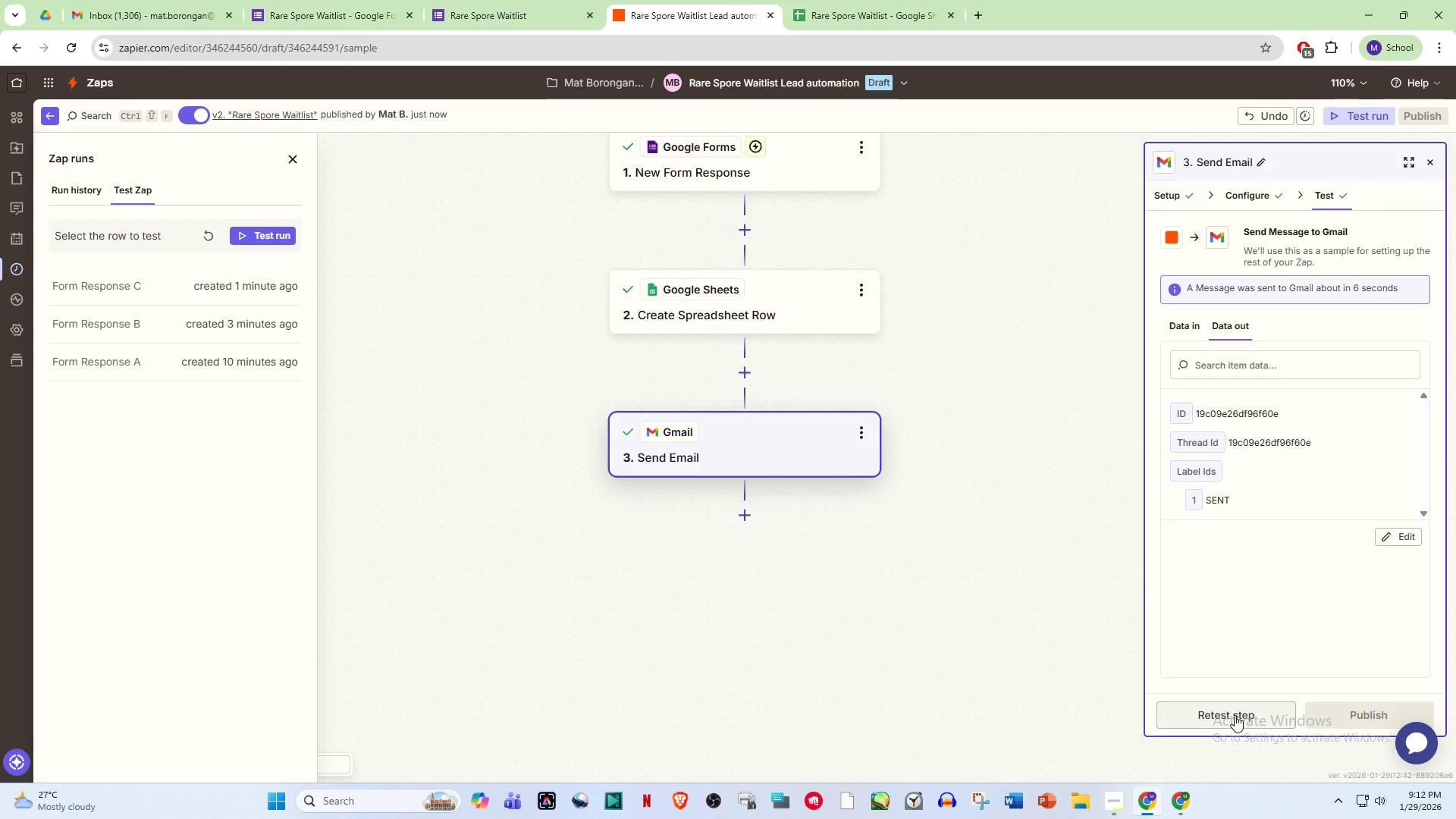 
left_click([1235, 715])
 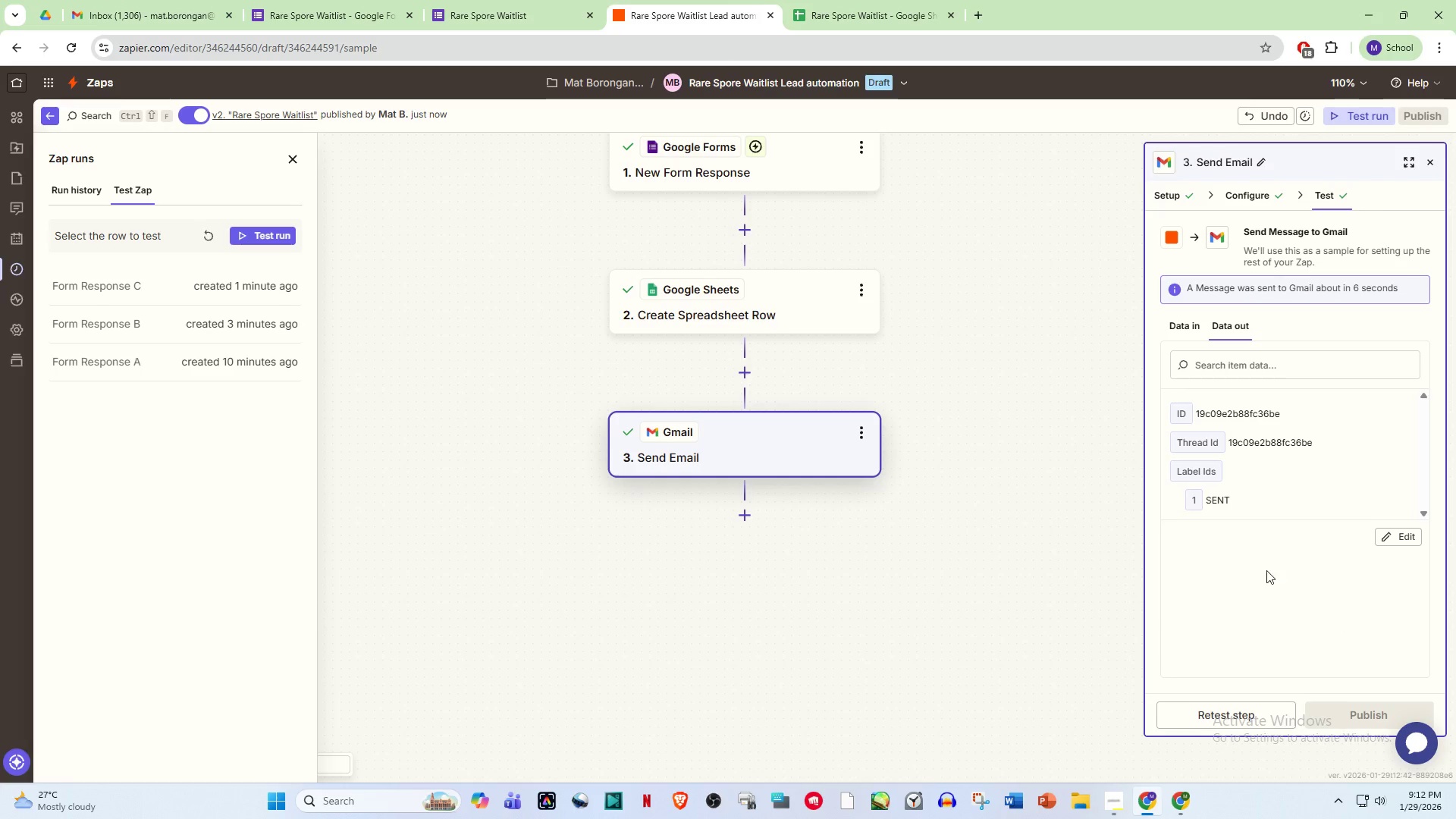 
left_click([796, 0])
 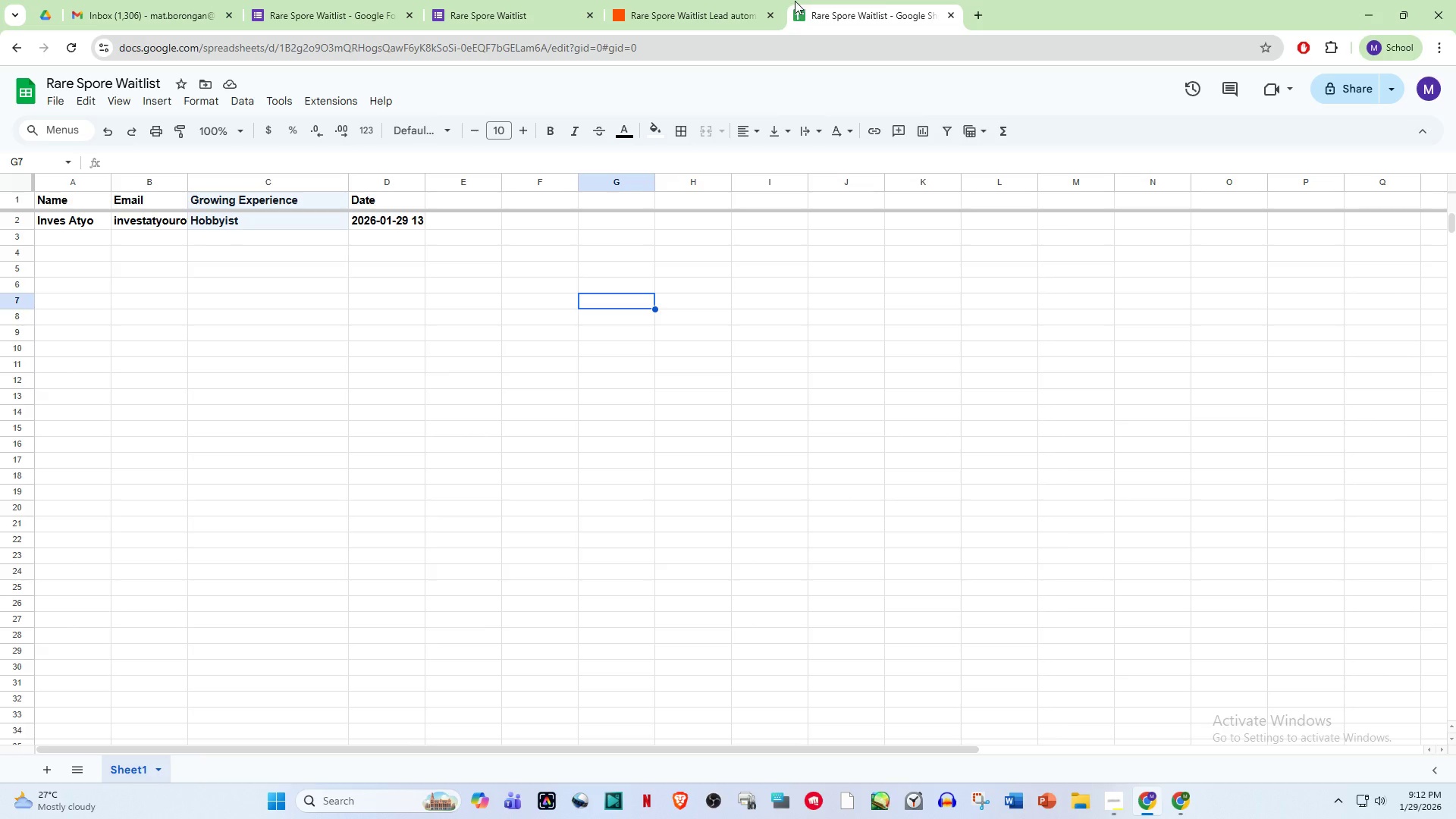 
left_click([673, 6])
 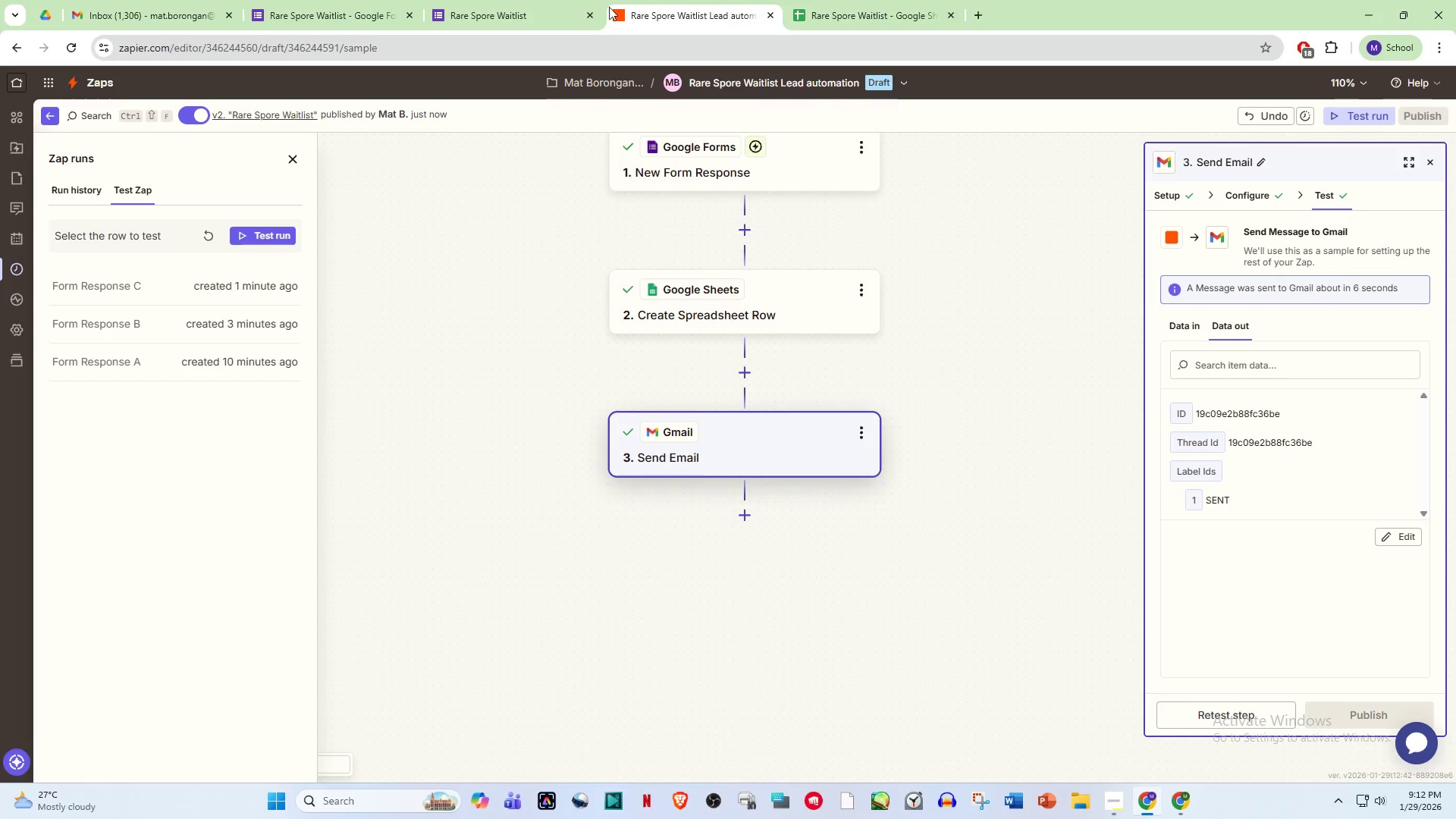 
left_click_drag(start_coordinate=[527, 0], to_coordinate=[532, 0])
 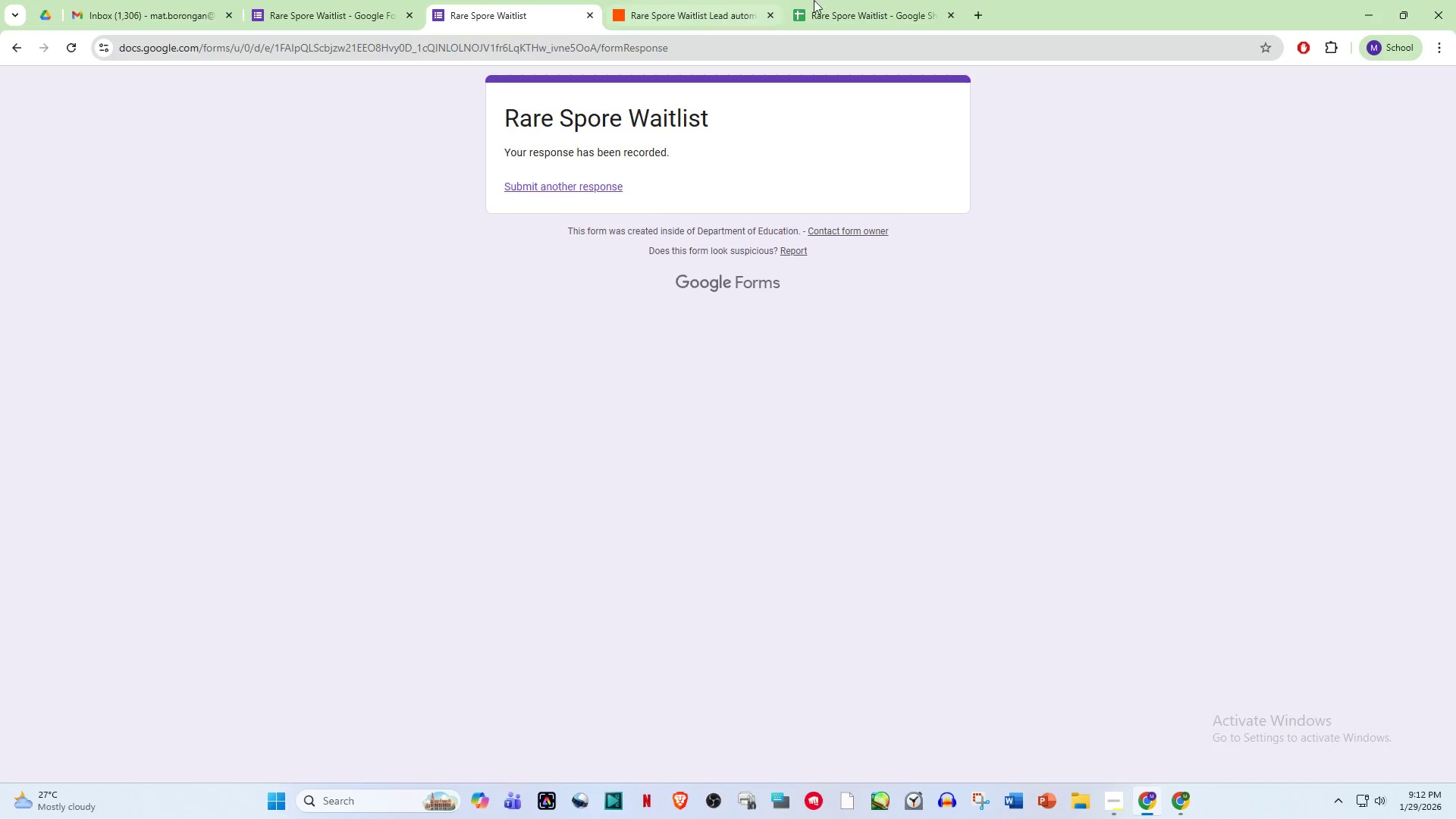 
triple_click([844, 0])
 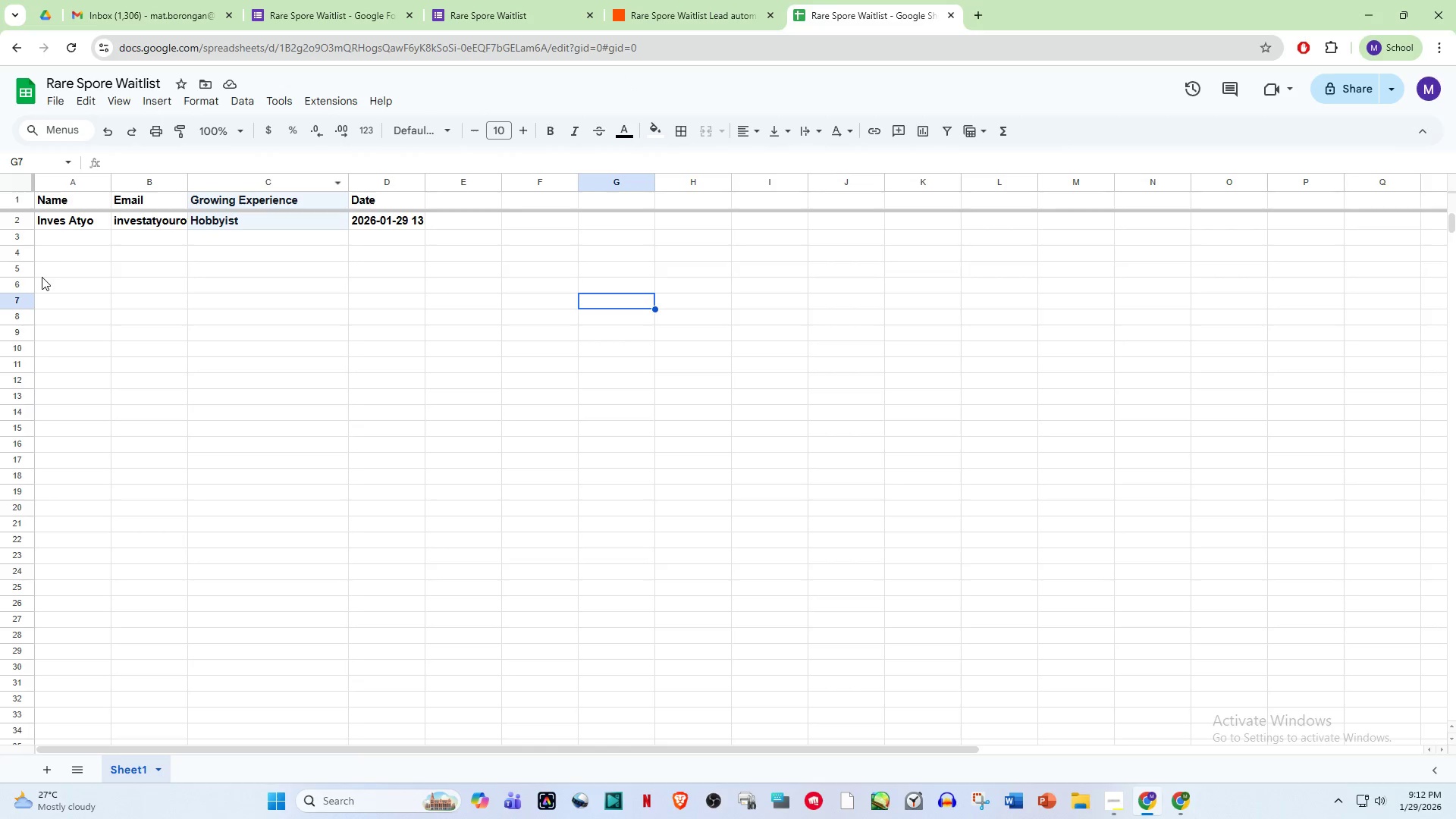 
left_click([39, 243])
 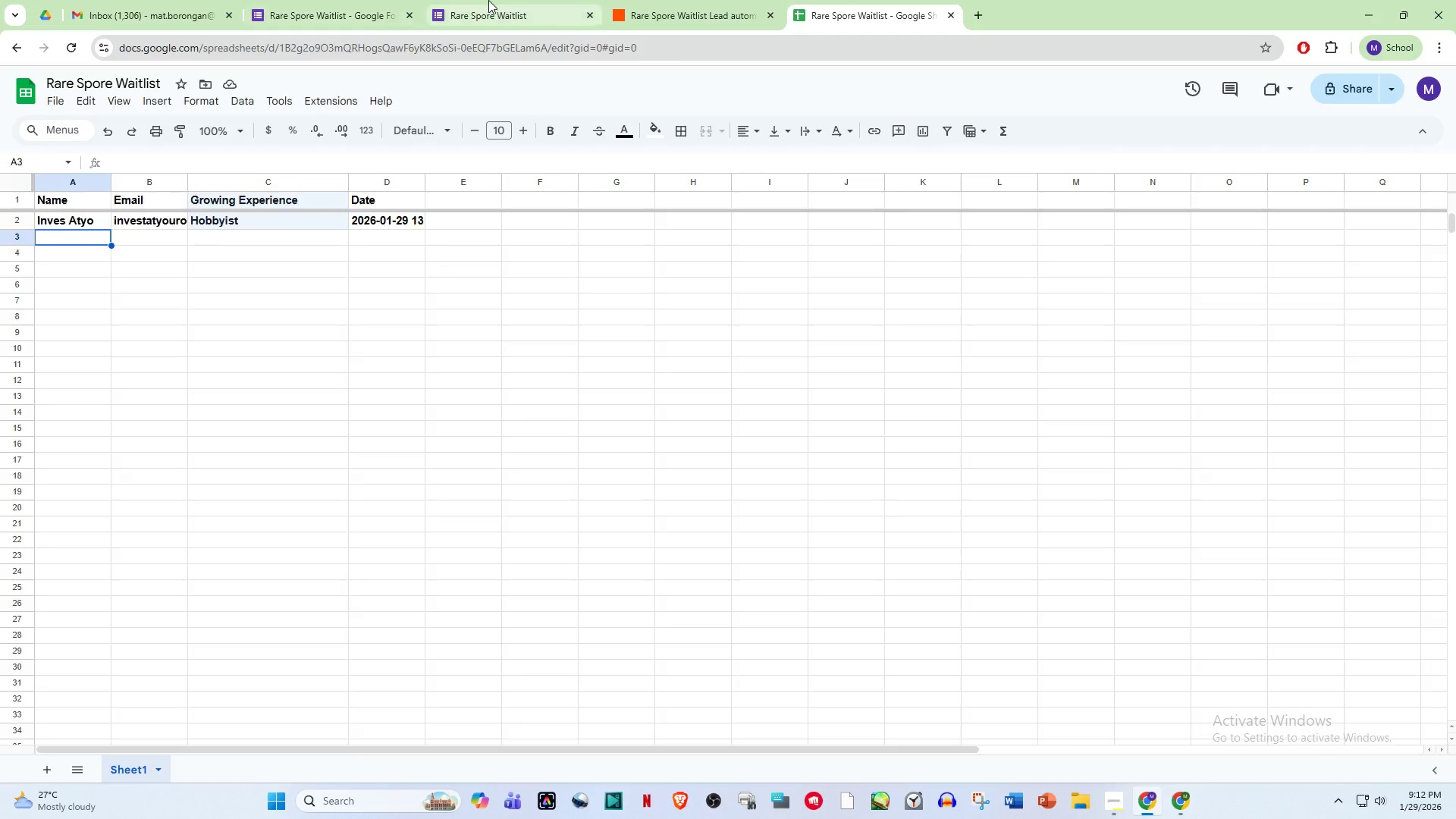 
double_click([340, 0])
 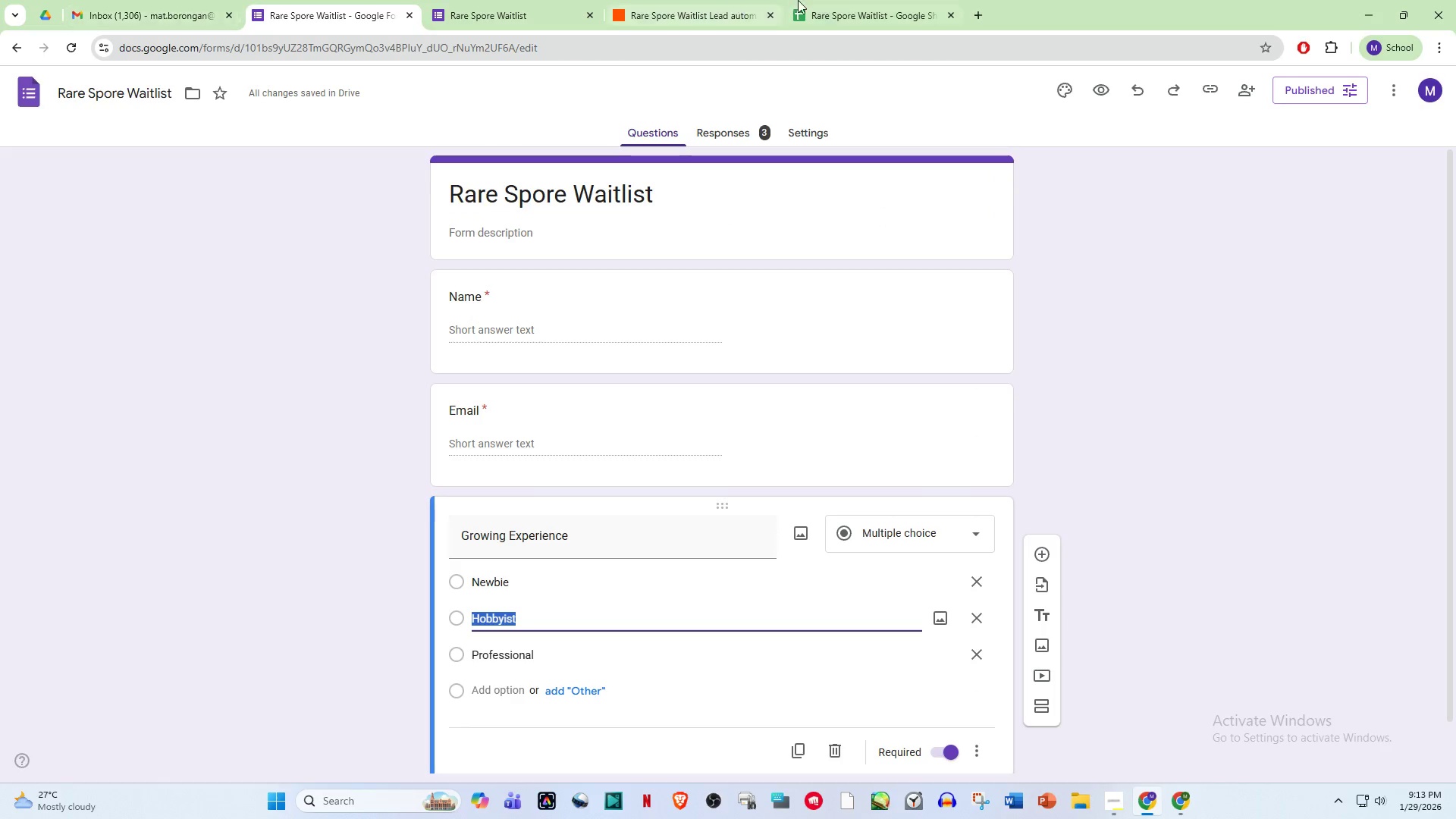 
double_click([698, 2])
 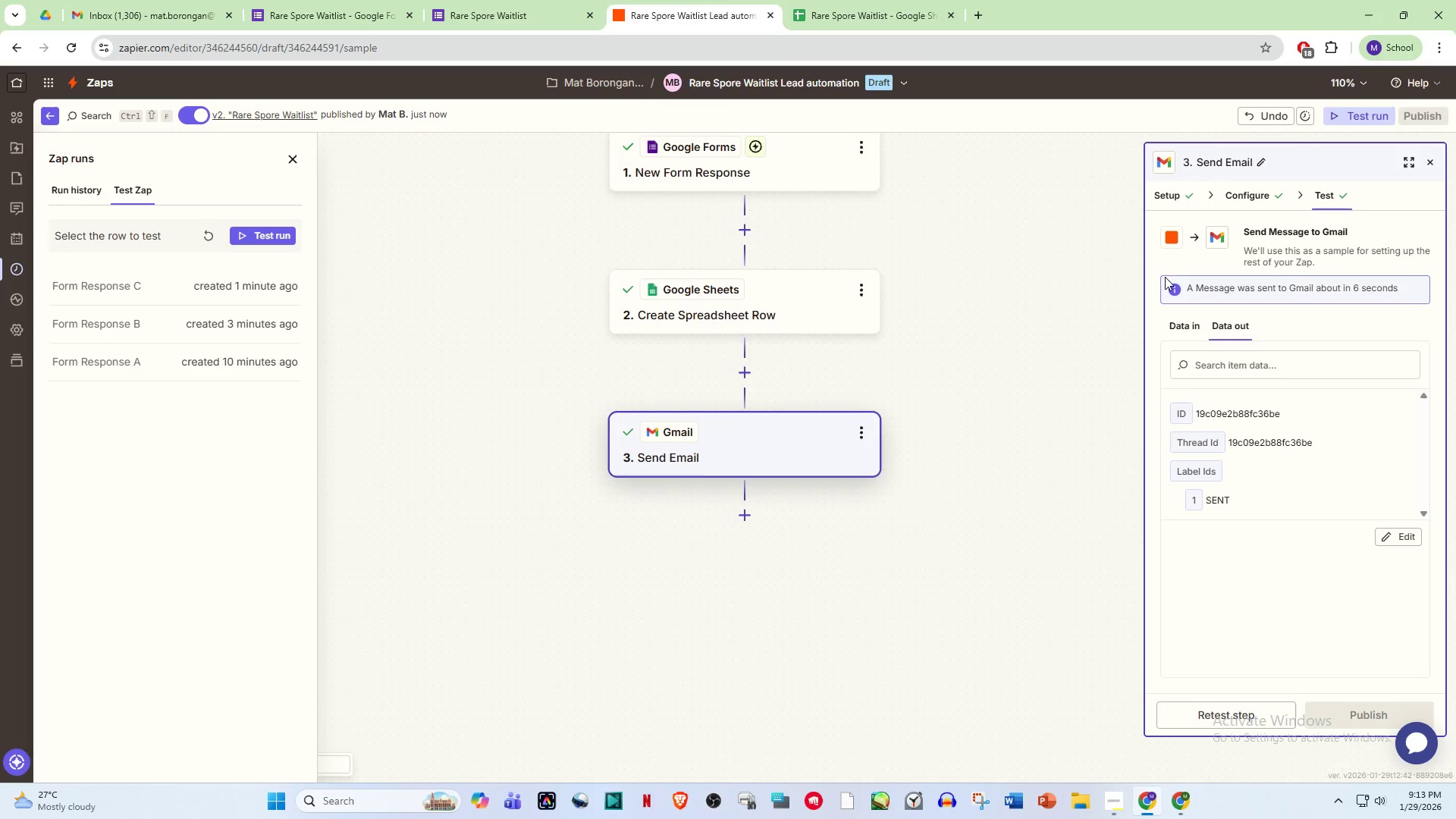 
left_click([731, 297])
 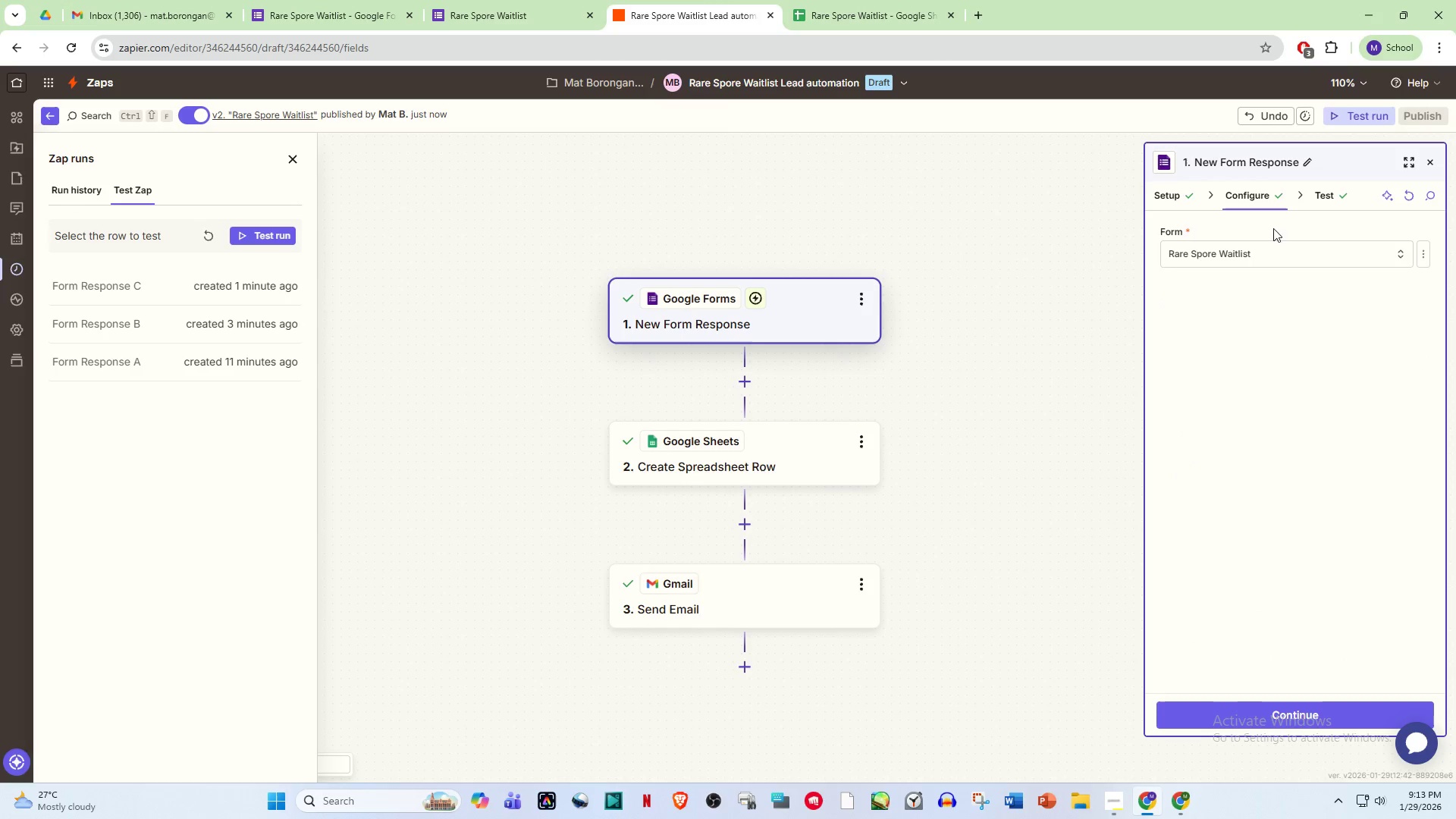 
scroll: coordinate [816, 399], scroll_direction: up, amount: 7.0
 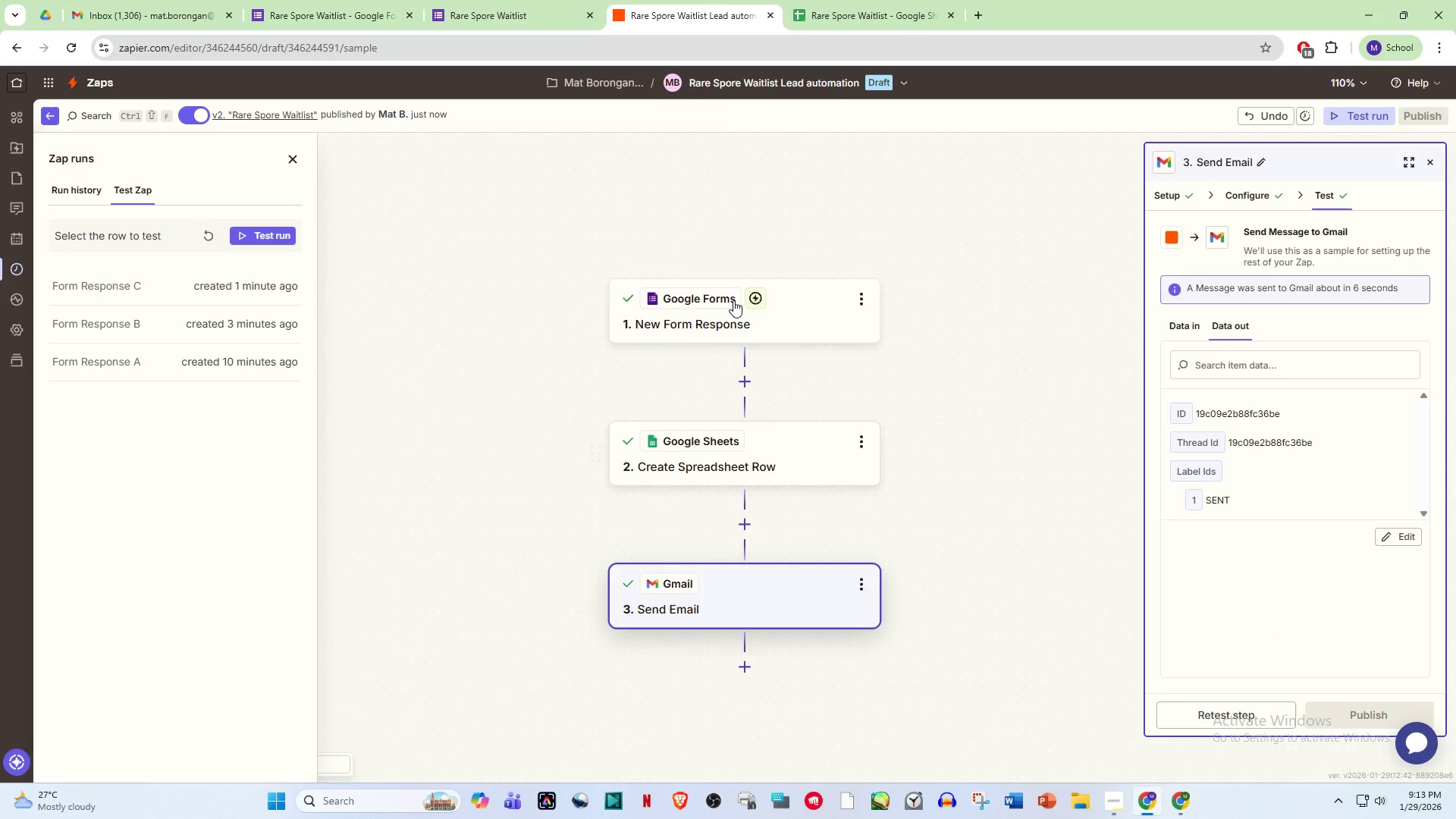 
left_click([1259, 258])
 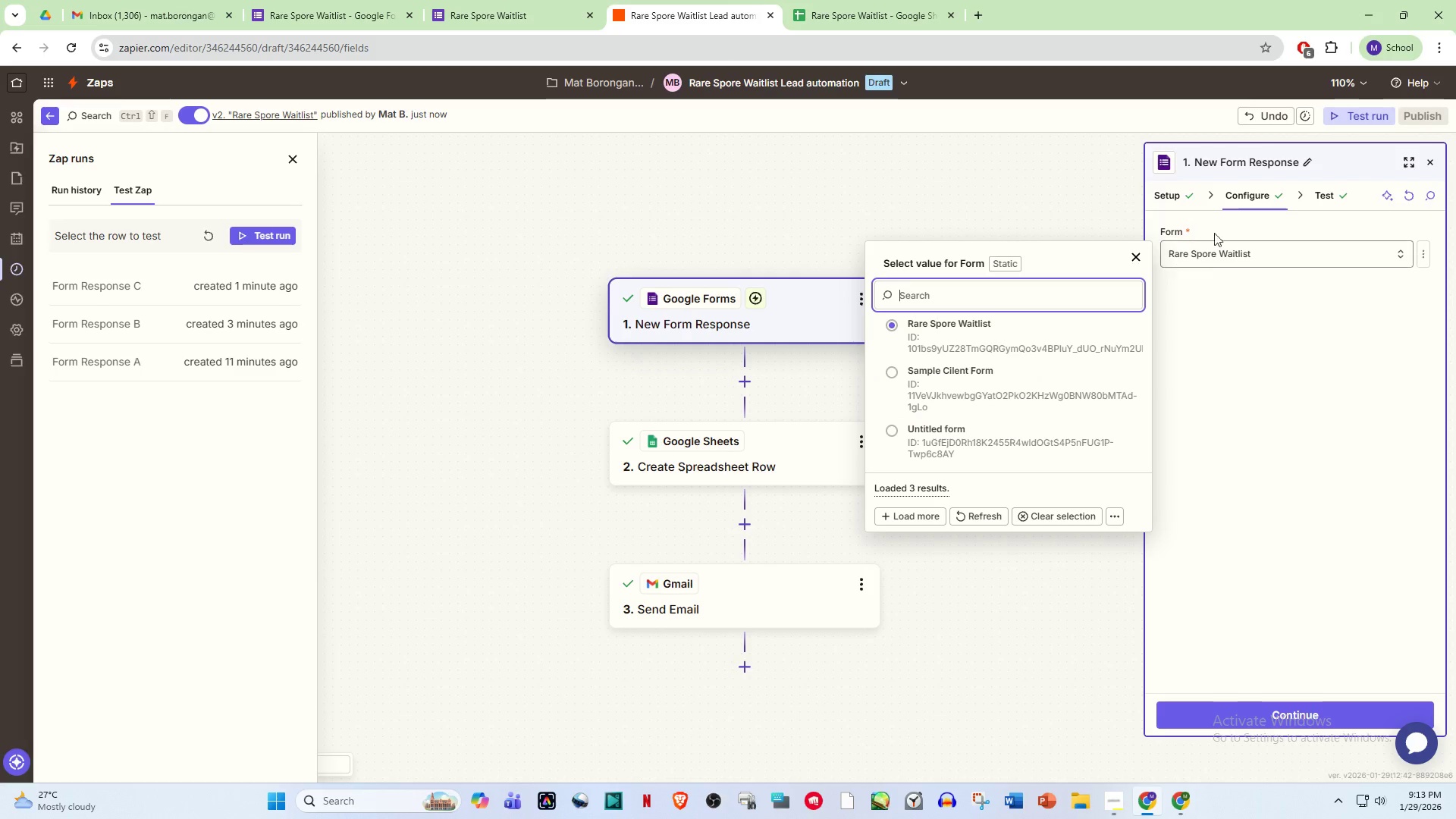 
left_click([1332, 191])
 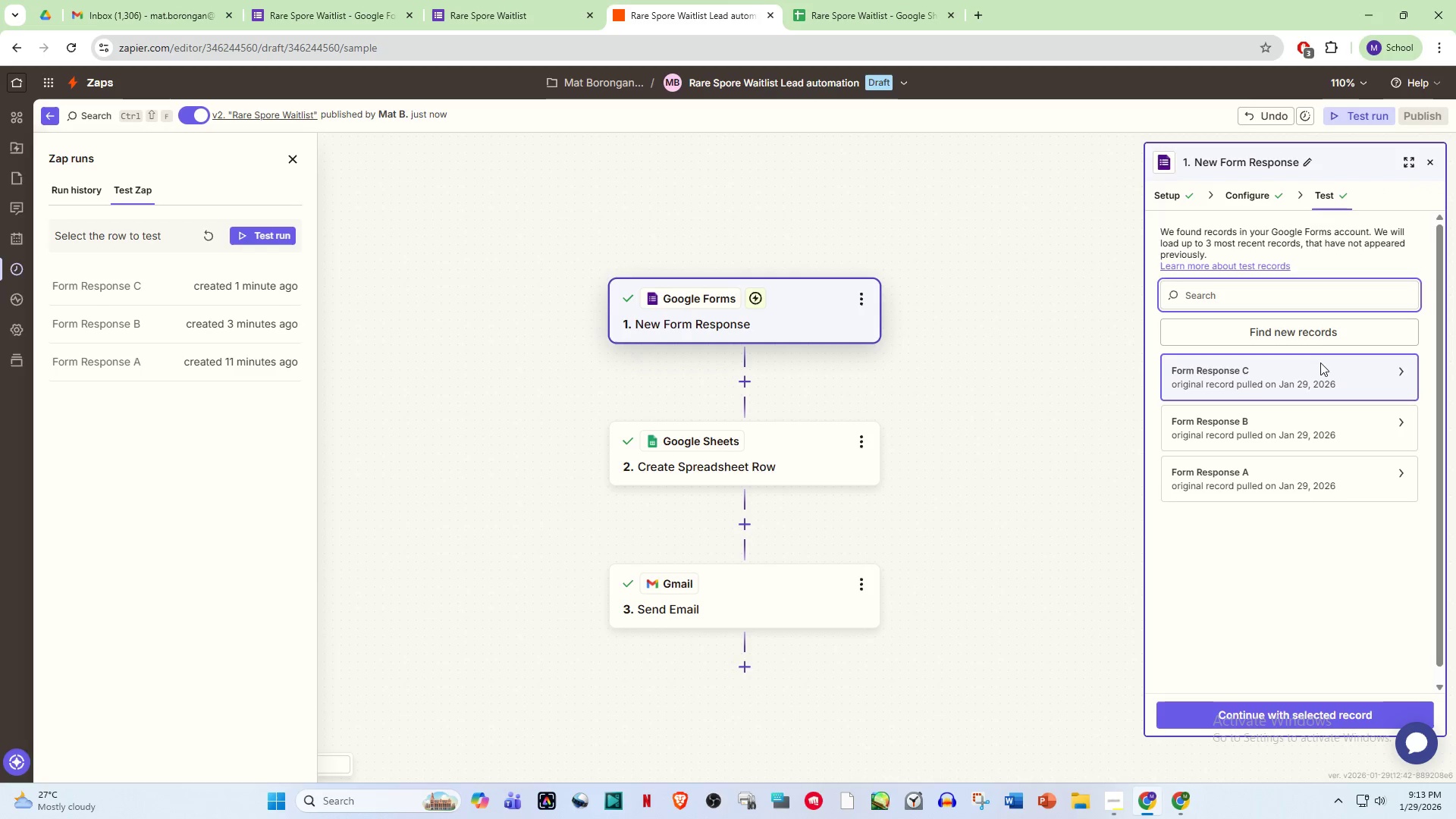 
left_click([1316, 337])
 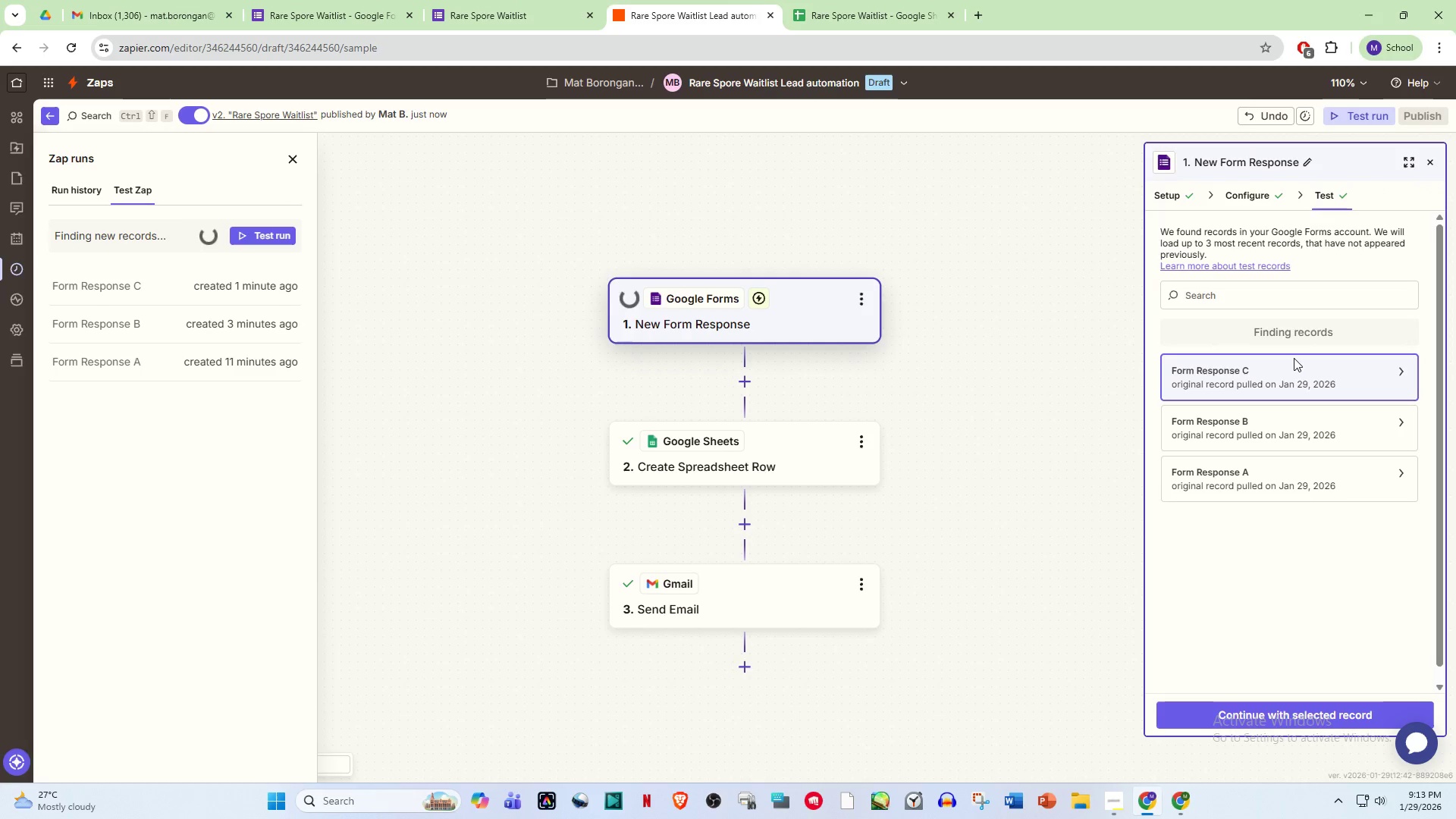 
wait(5.97)
 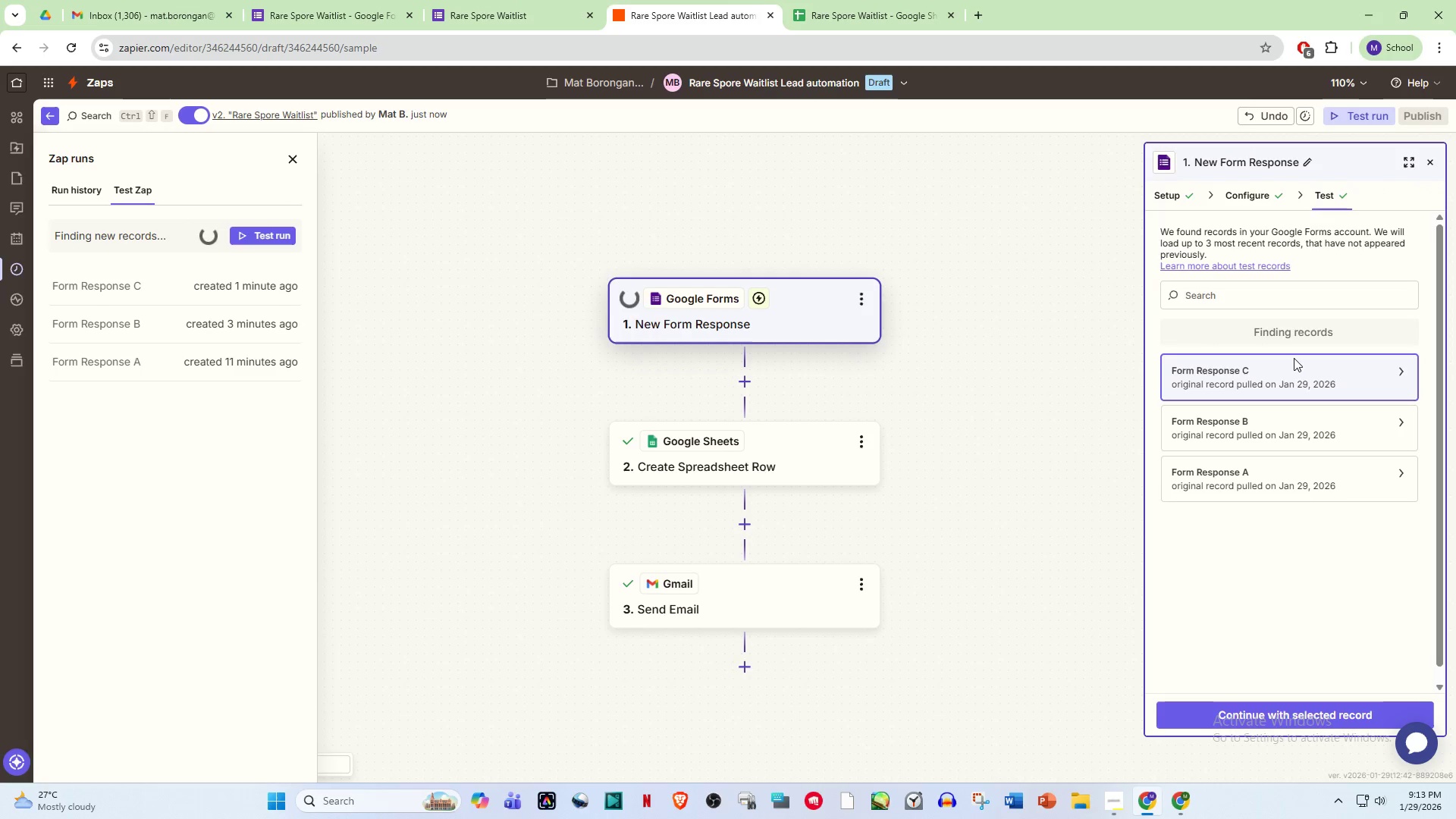 
left_click([1288, 718])
 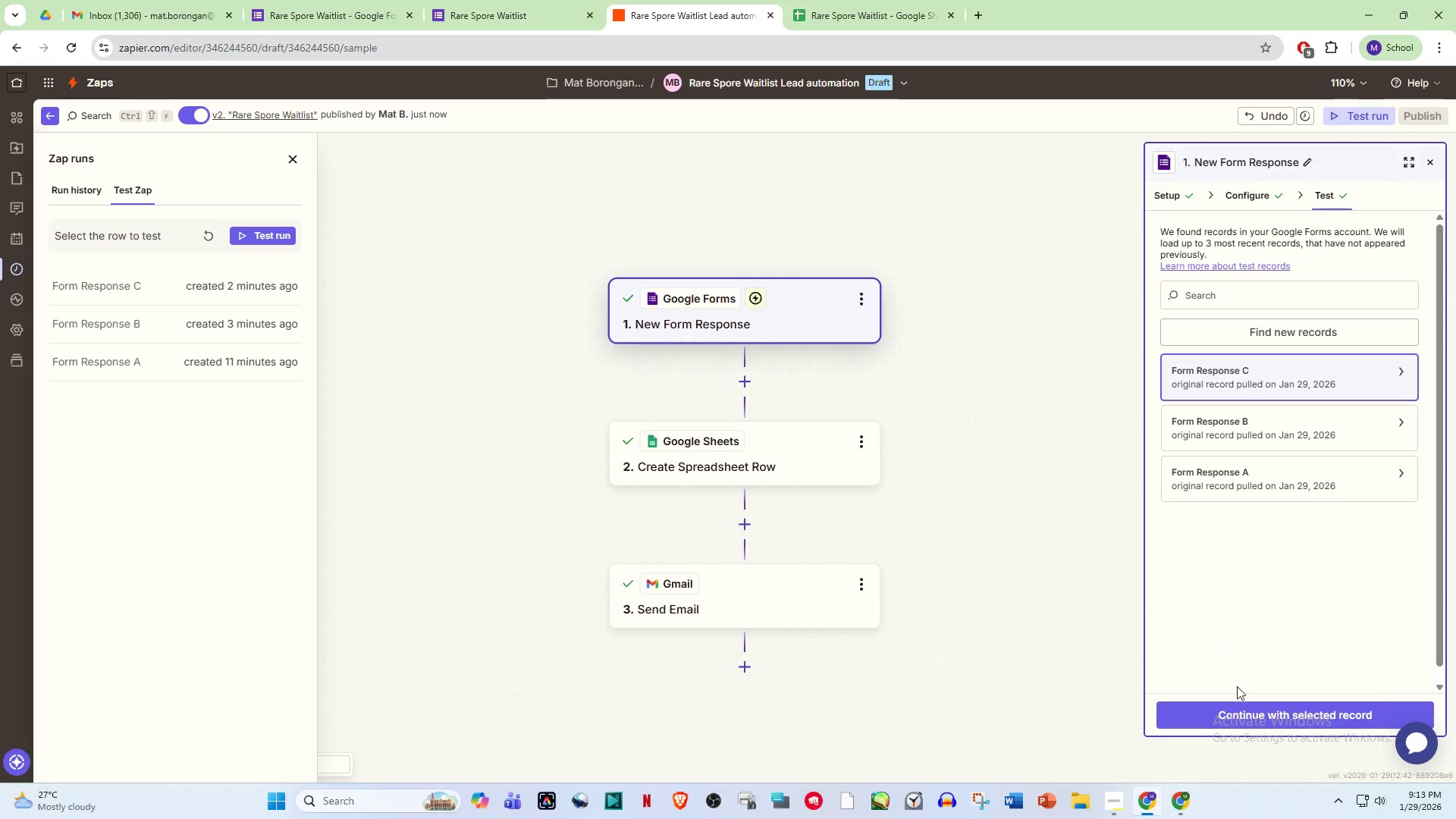 
left_click([1278, 715])
 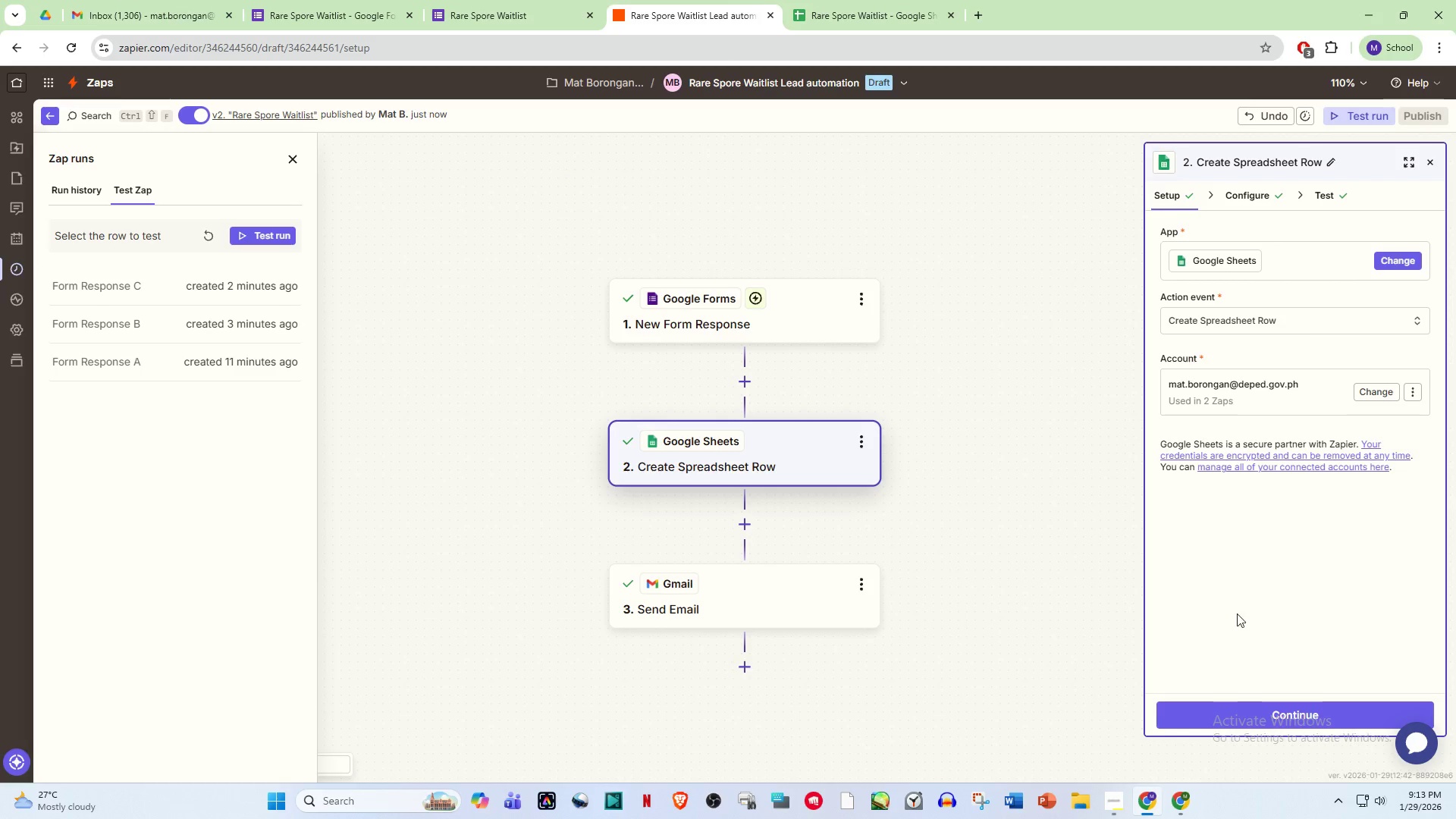 
left_click([266, 236])
 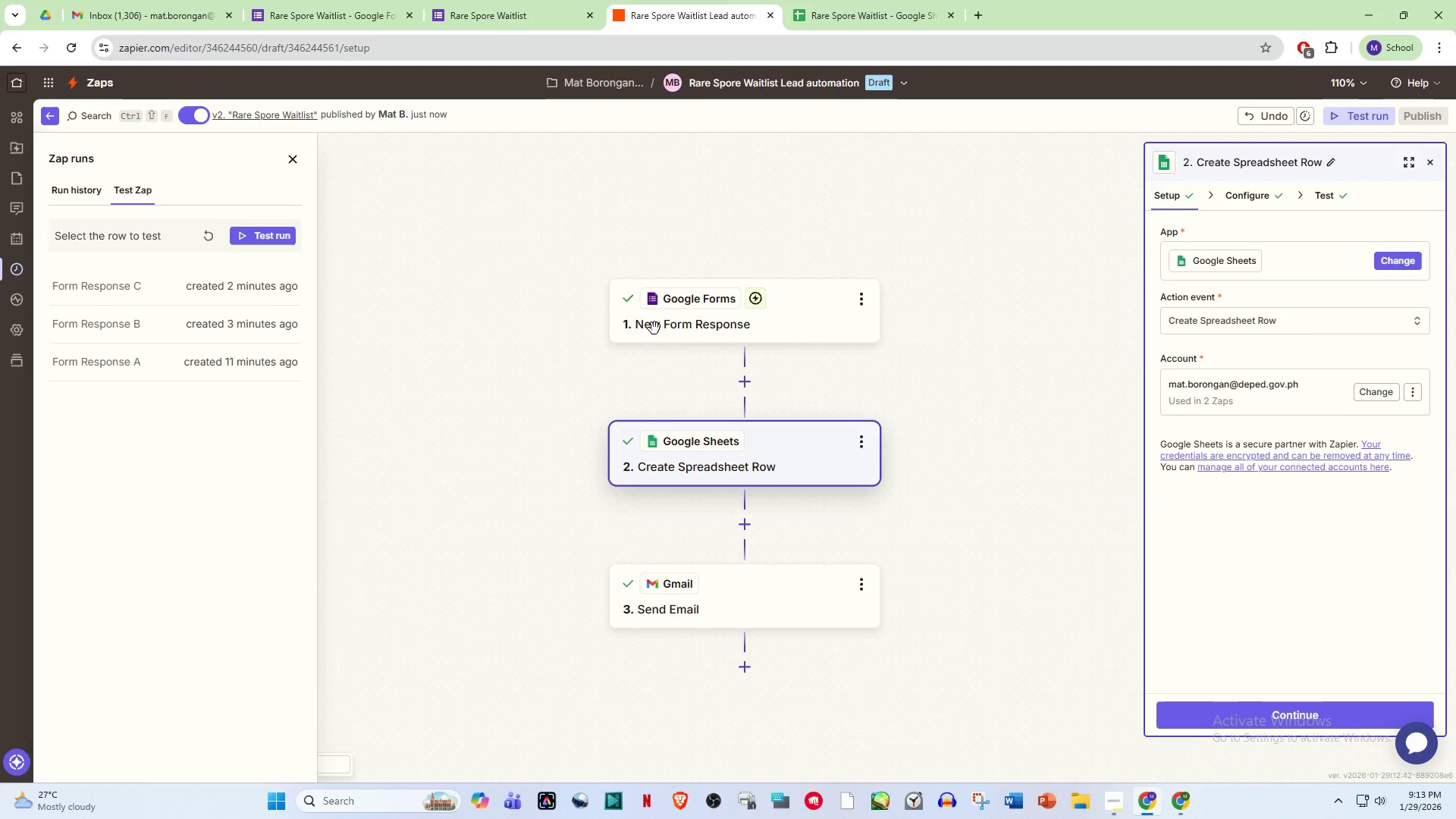 
left_click([1247, 708])
 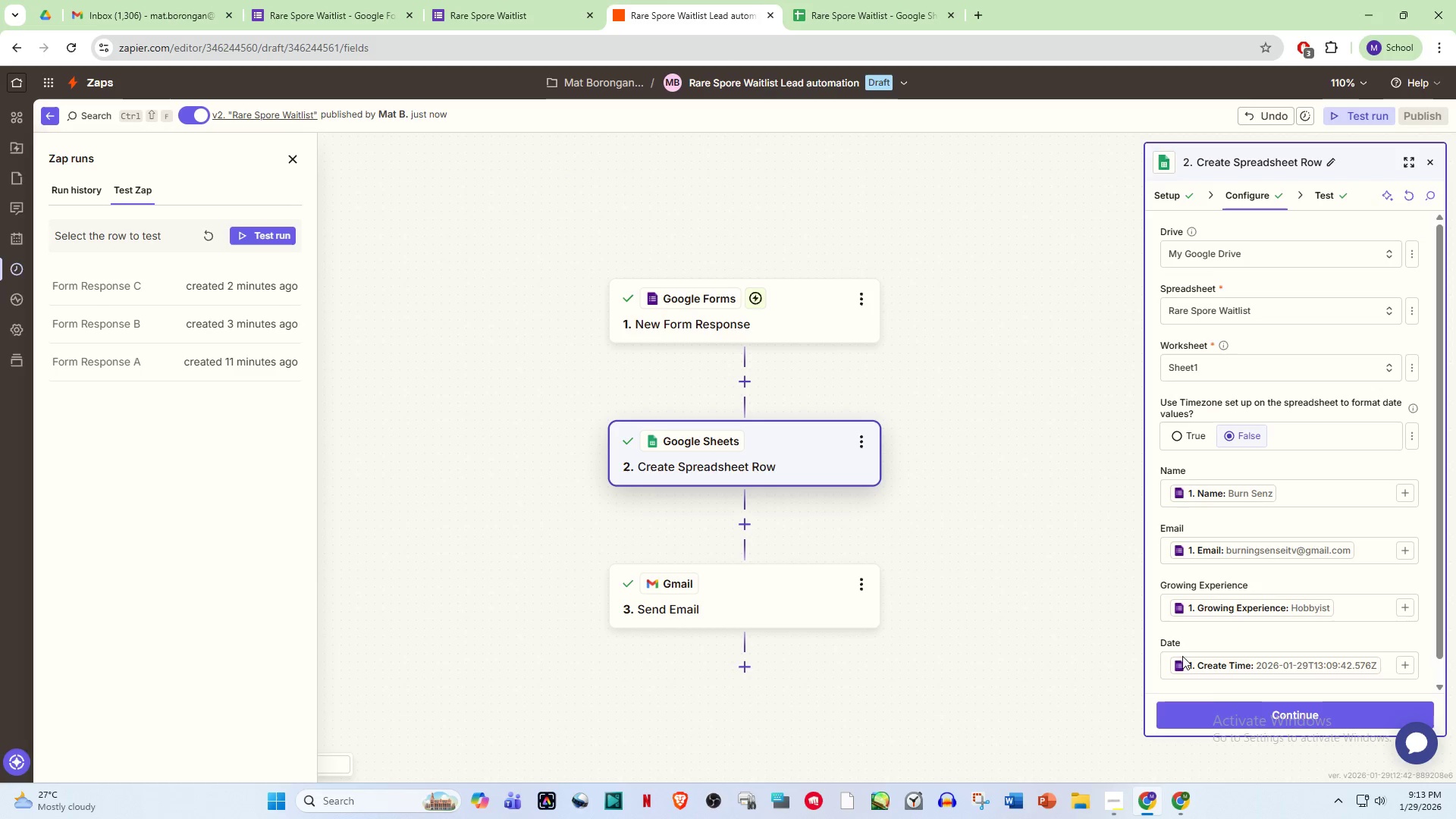 
left_click([1235, 730])
 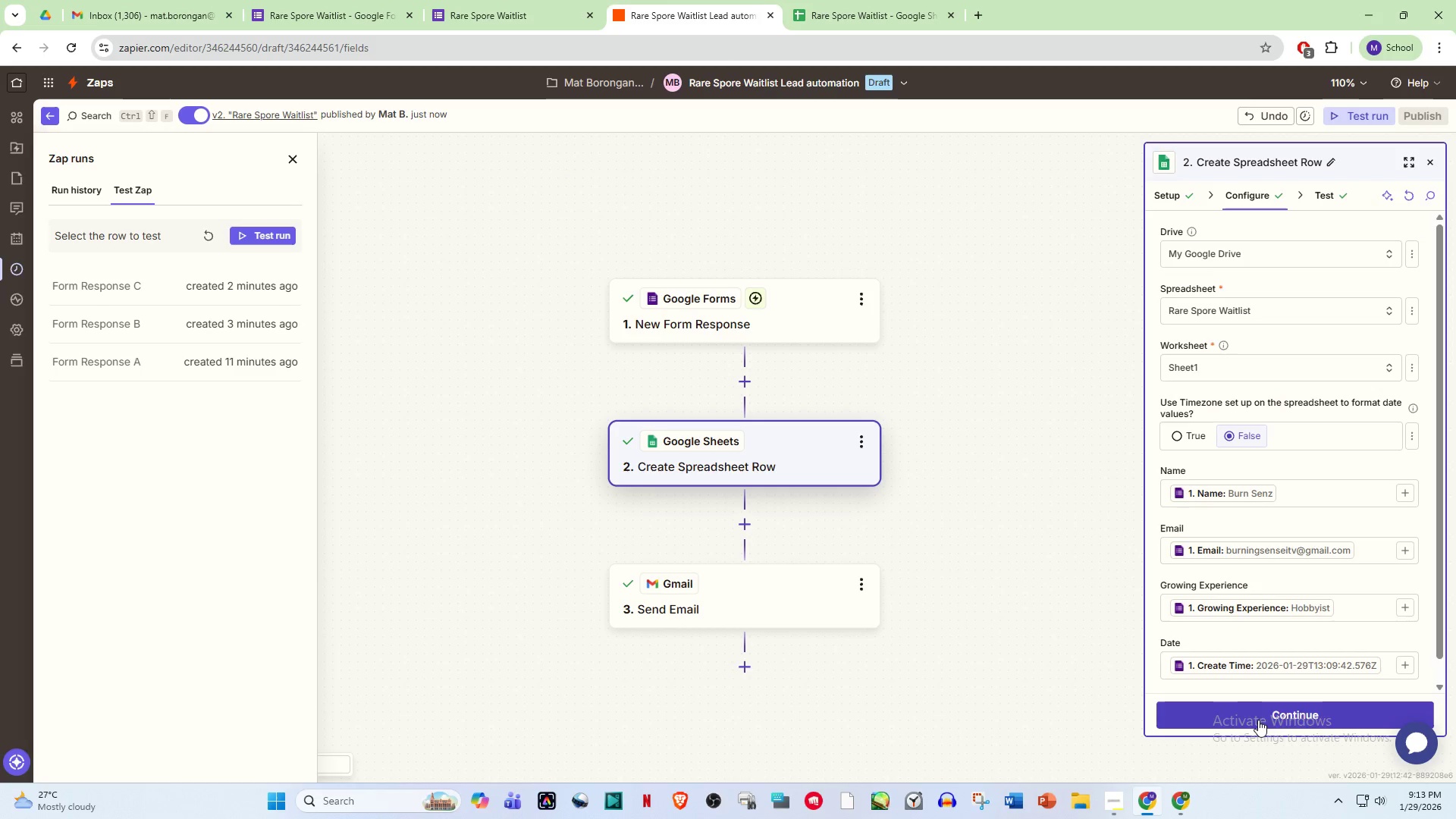 
left_click([1258, 720])
 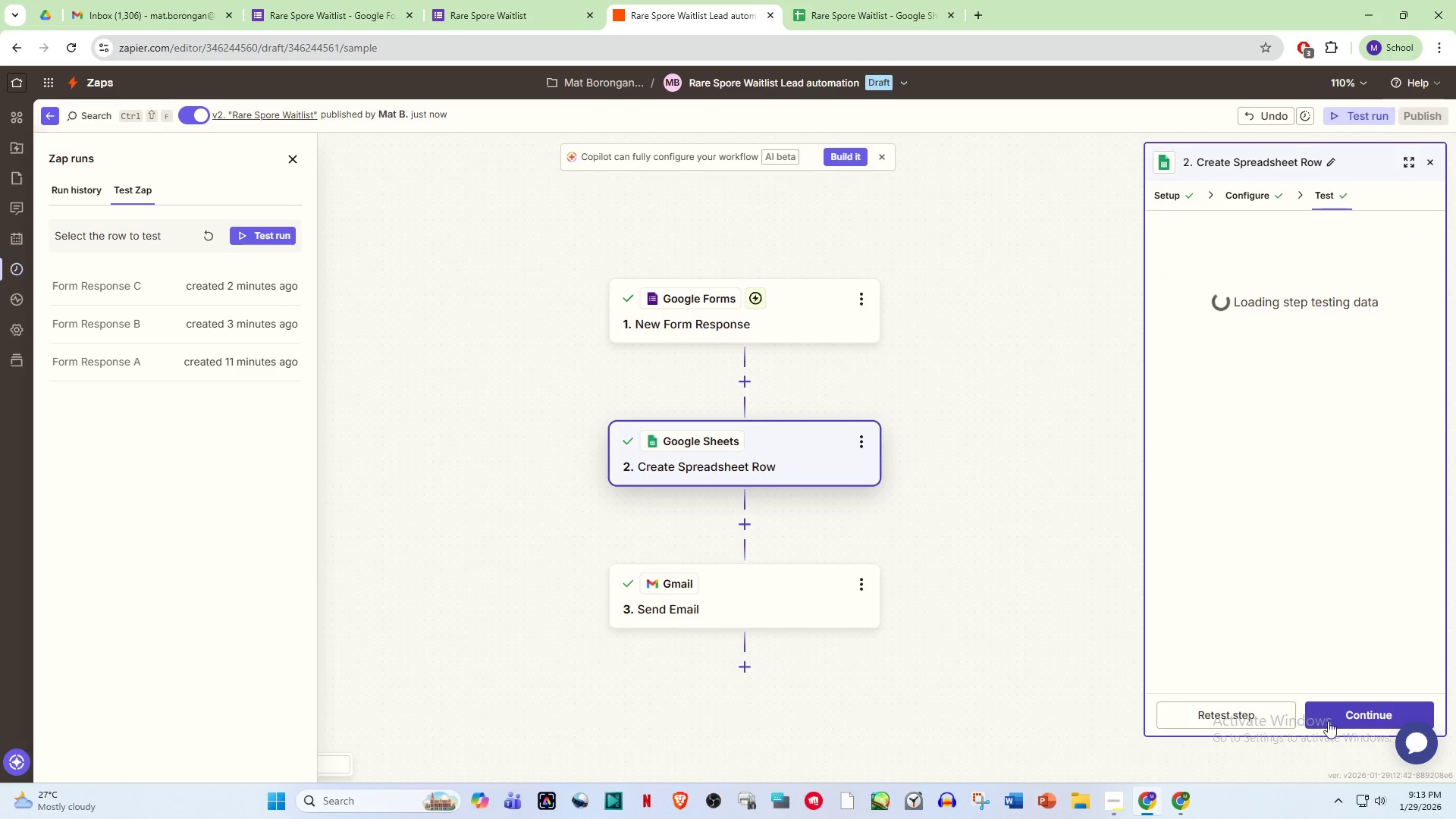 
left_click([1349, 715])
 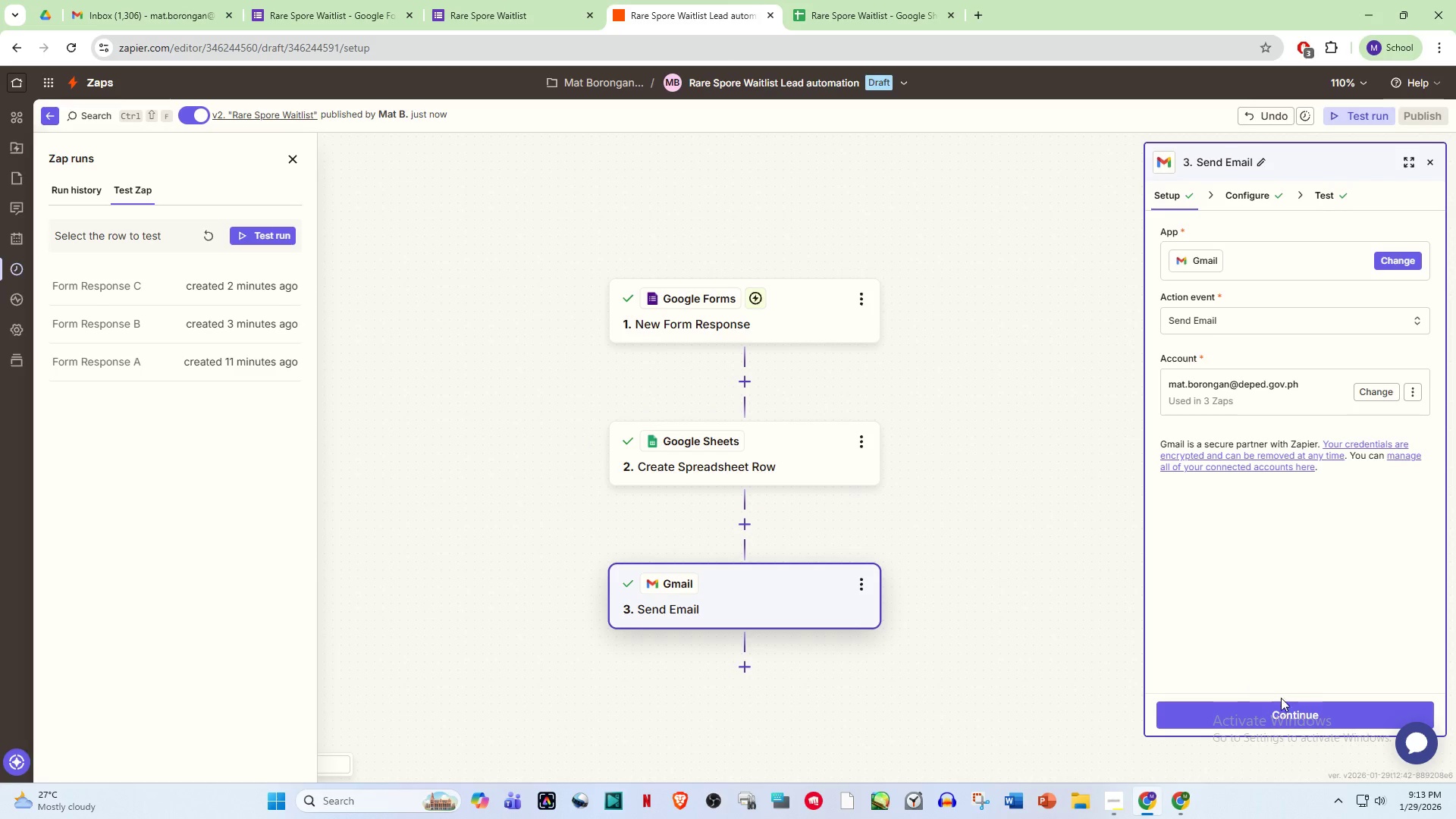 
left_click([1296, 718])
 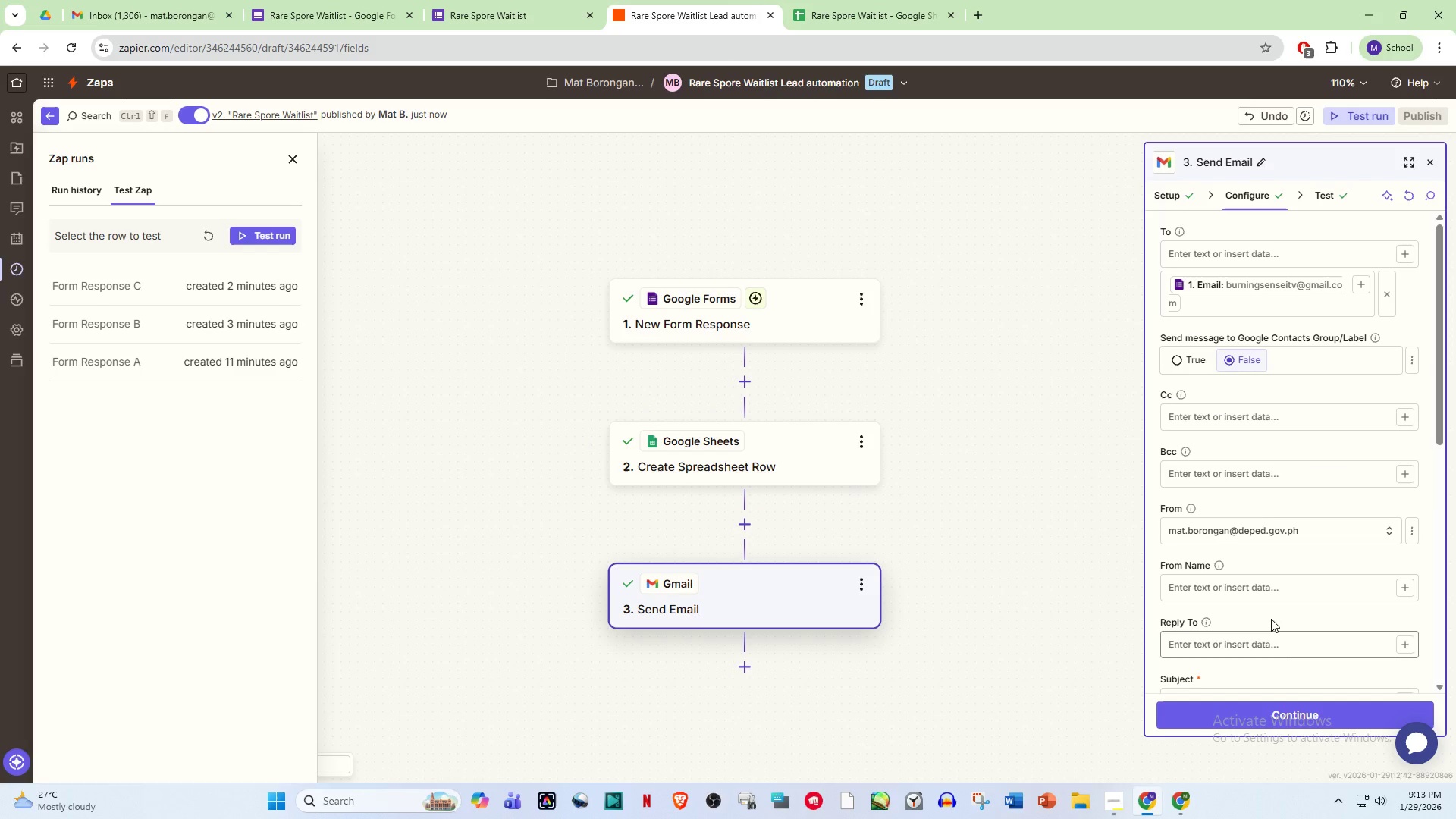 
scroll: coordinate [1161, 439], scroll_direction: up, amount: 1.0
 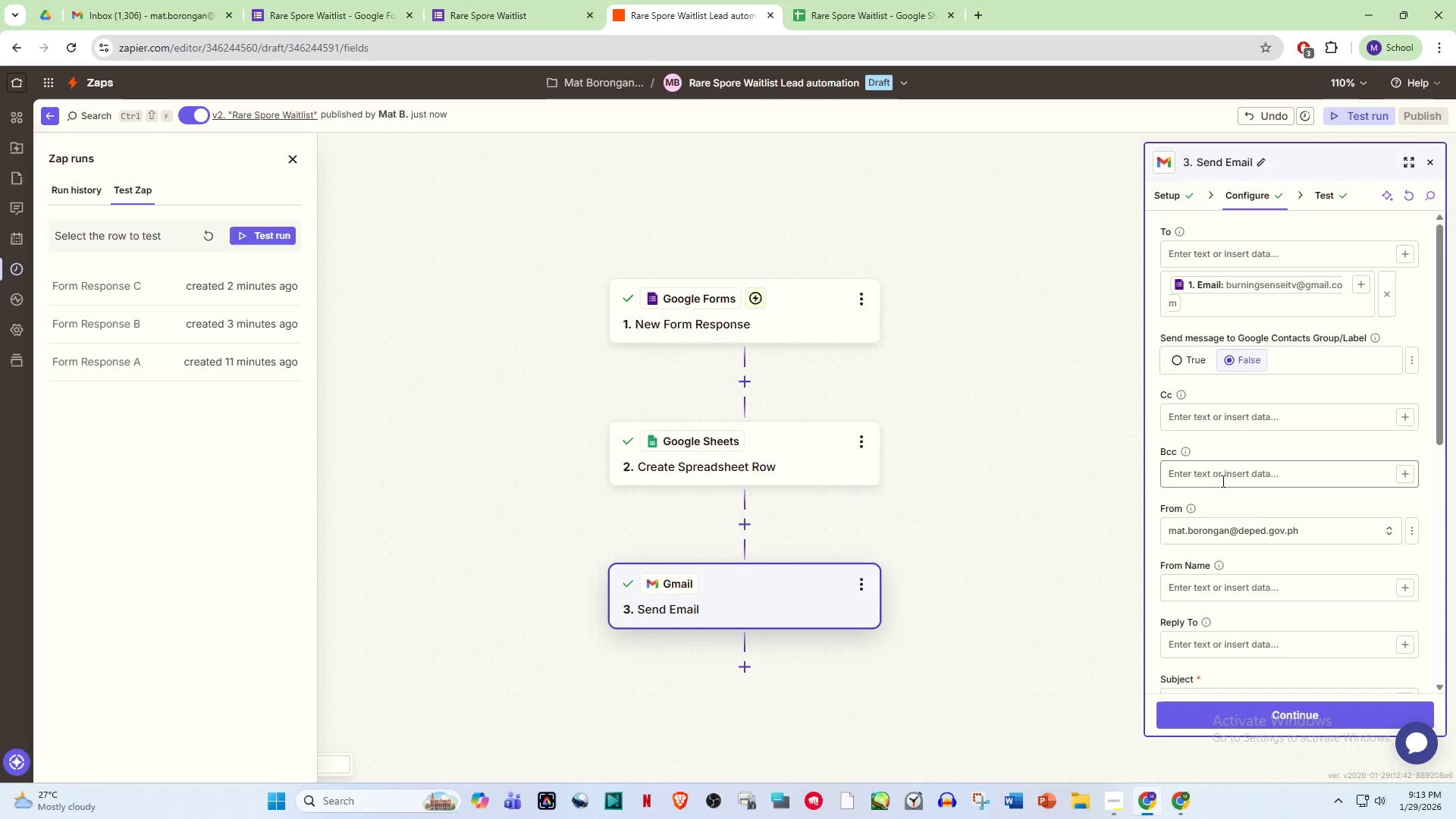 
scroll: coordinate [1283, 513], scroll_direction: down, amount: 5.0
 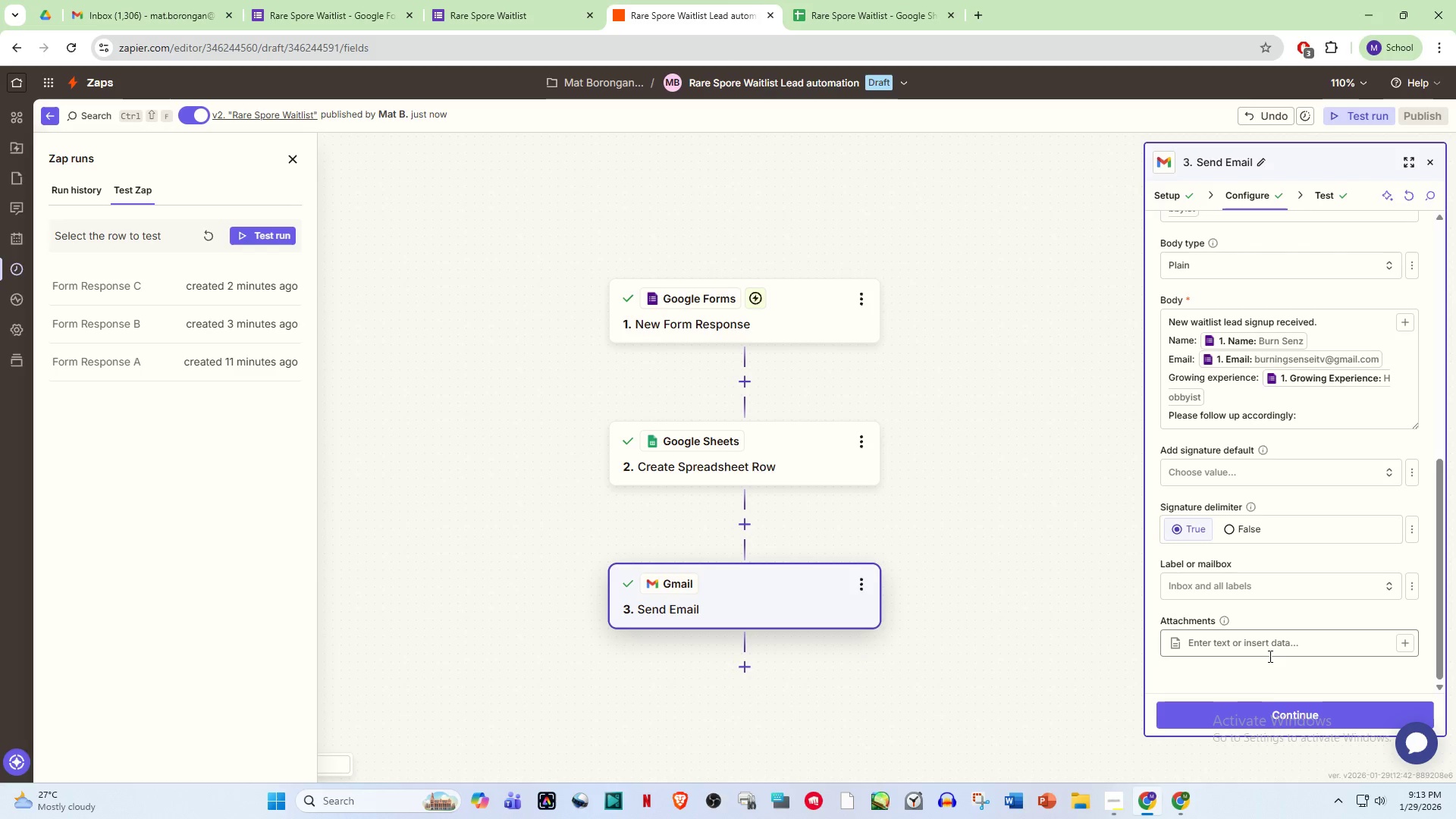 
left_click([1267, 706])
 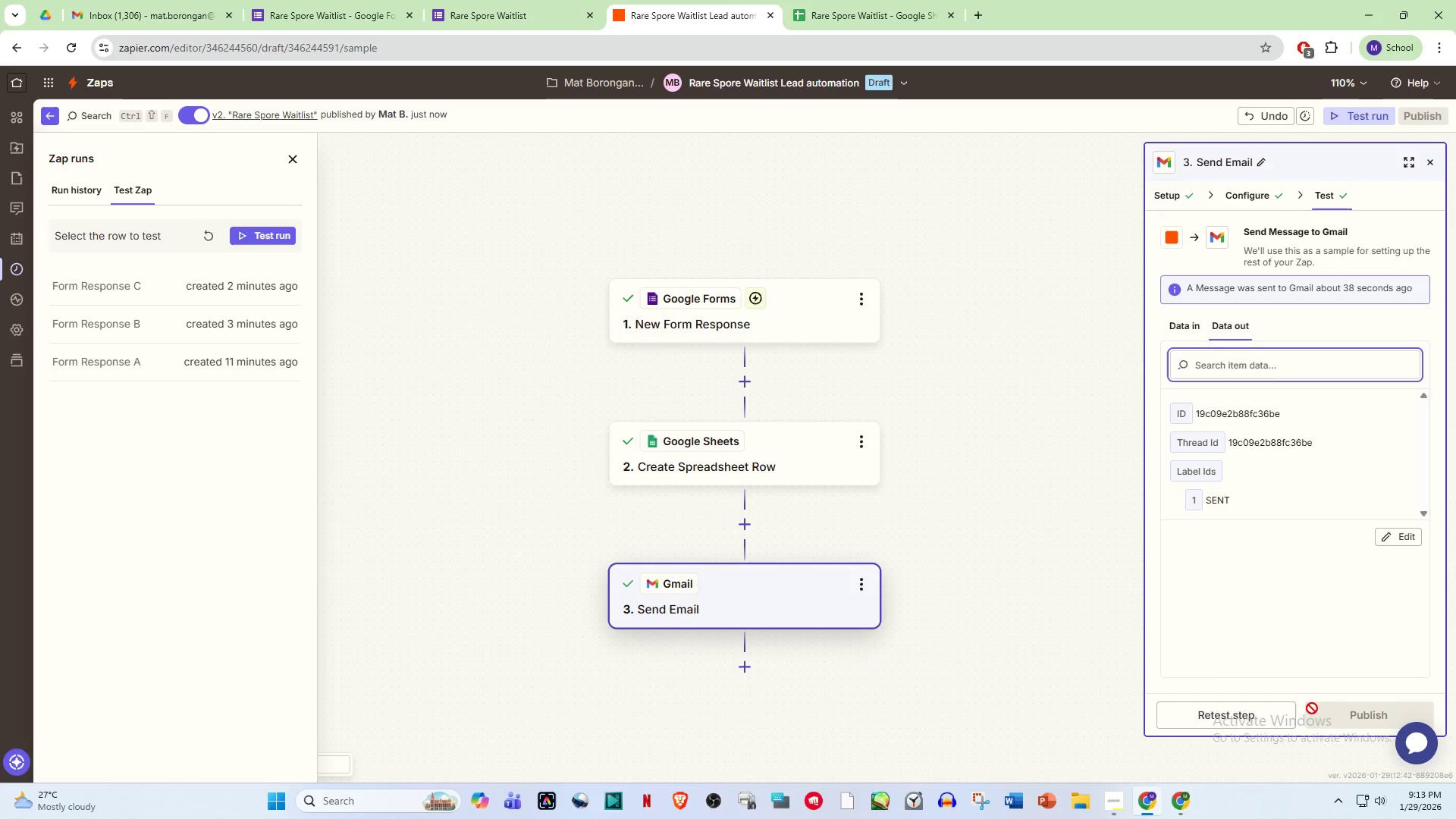 
left_click([1239, 711])
 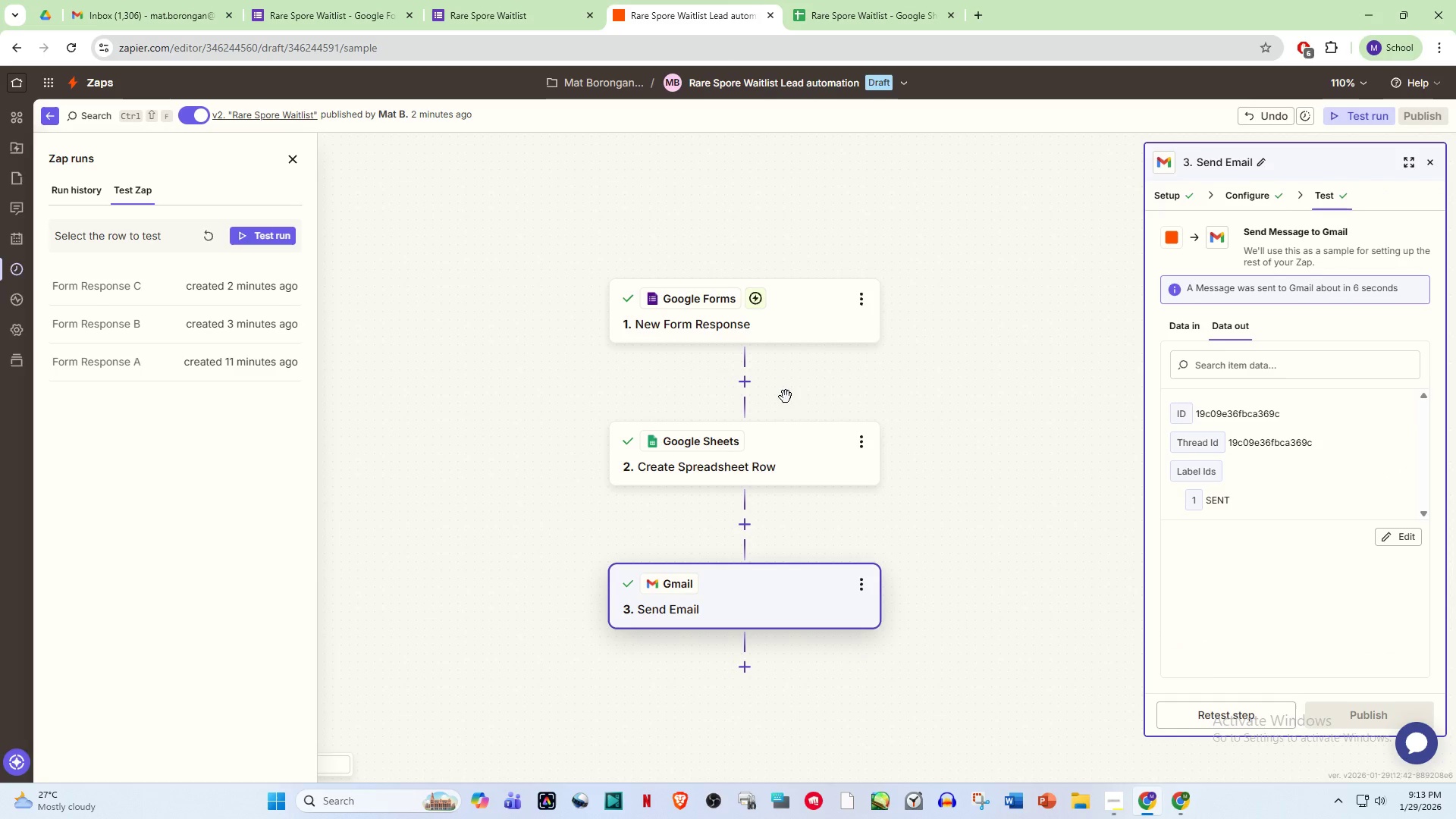 
left_click([252, 236])
 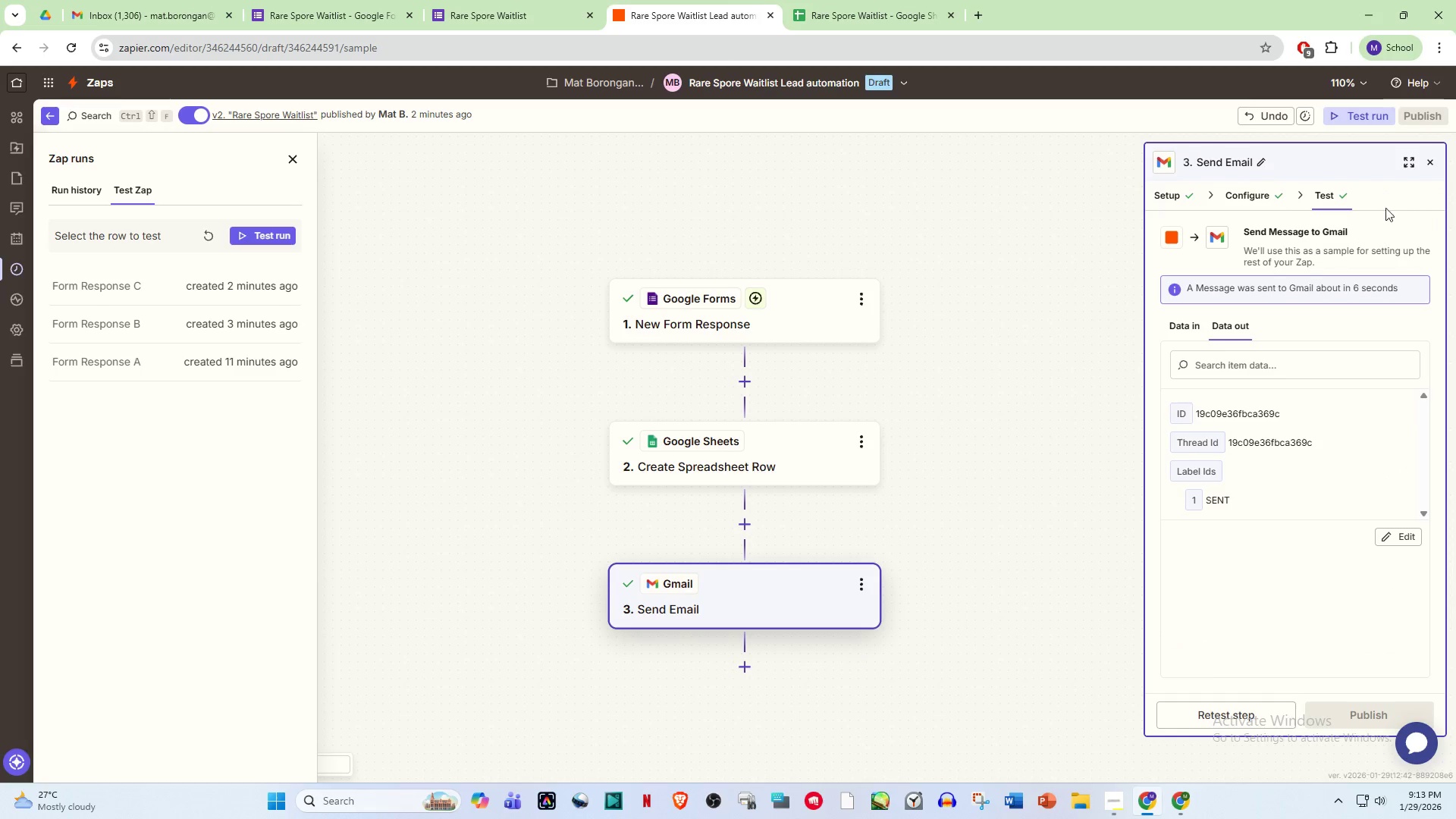 
left_click([1427, 158])
 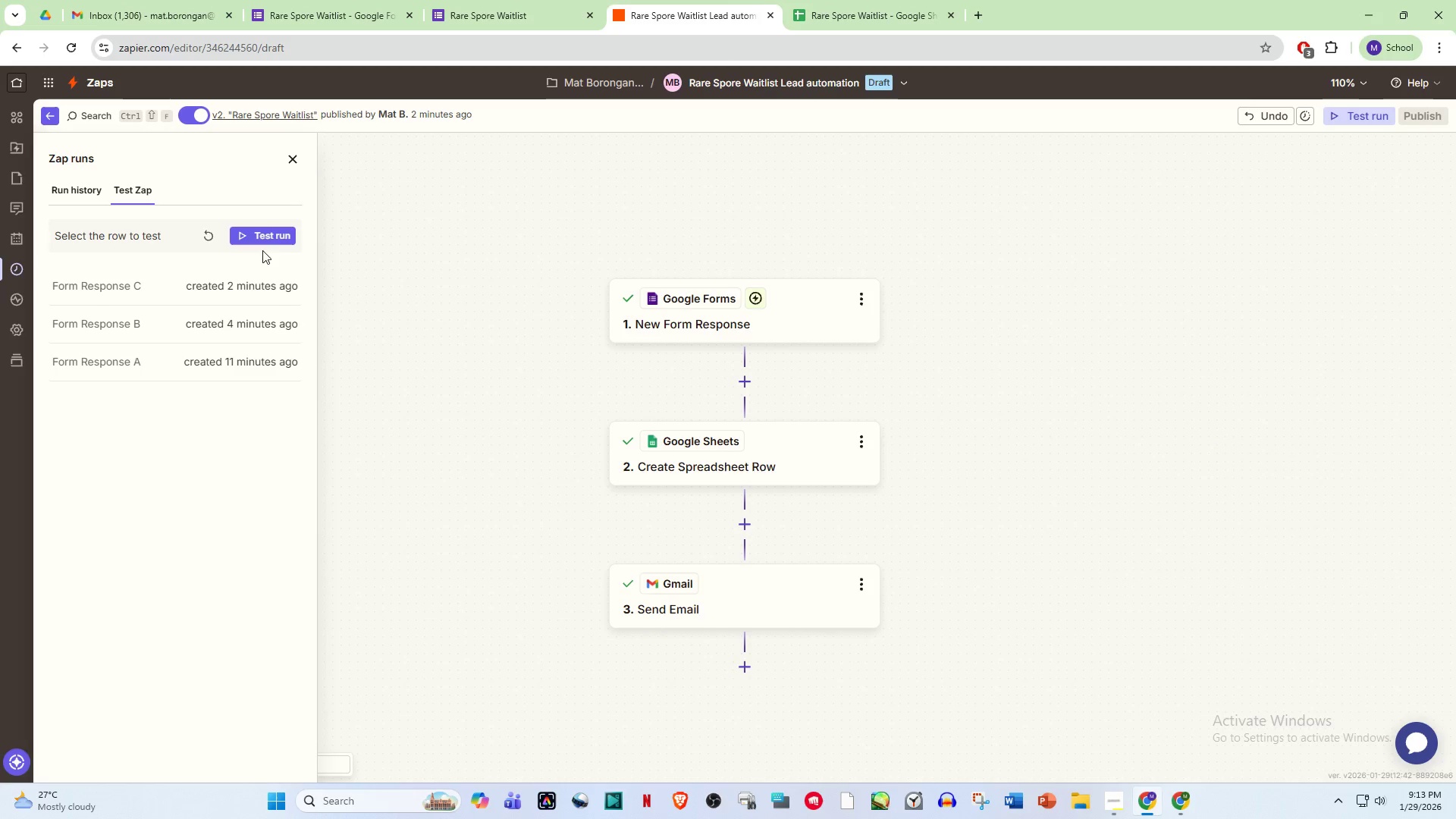 
double_click([277, 230])
 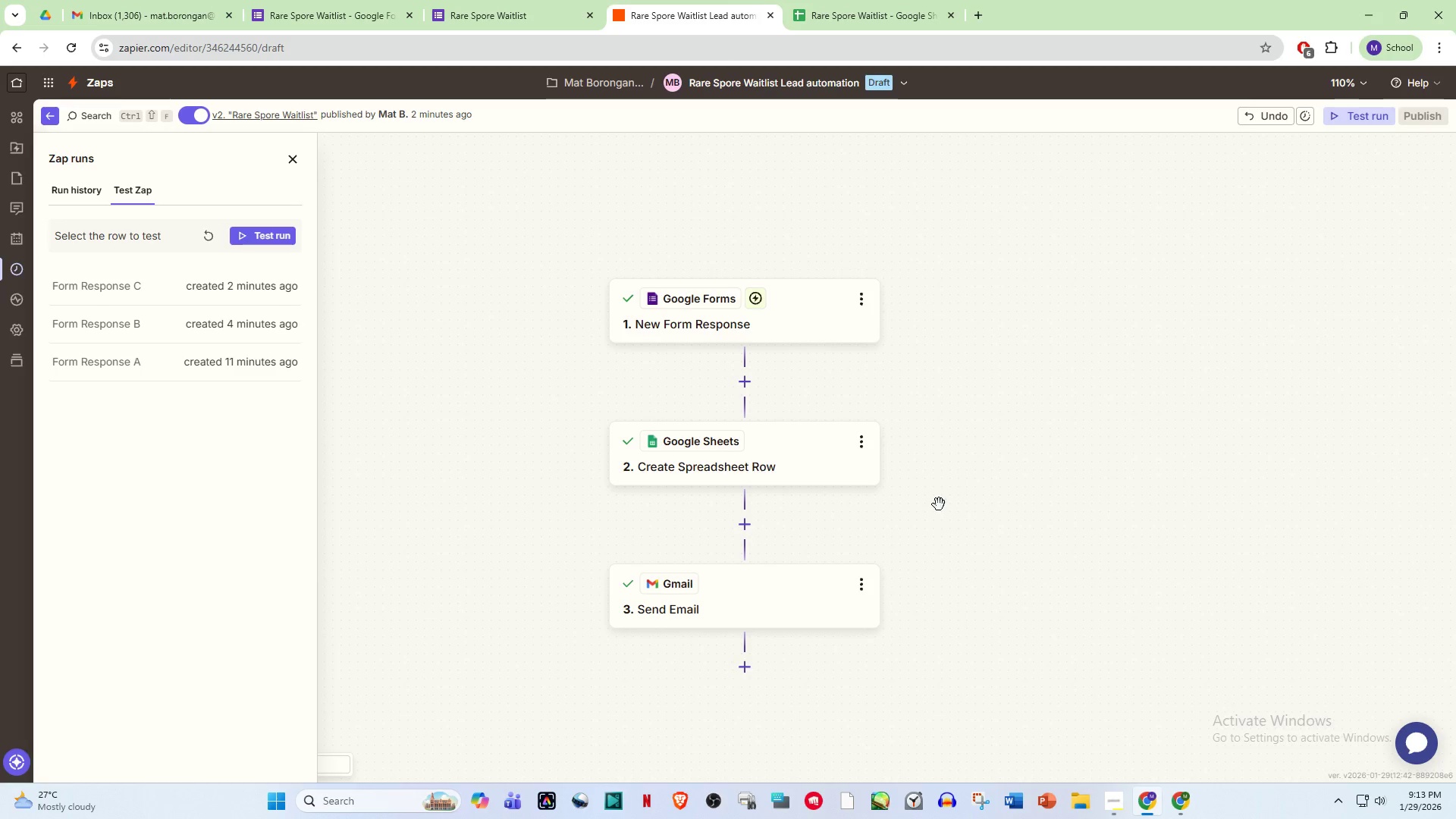 
scroll: coordinate [943, 463], scroll_direction: up, amount: 2.0
 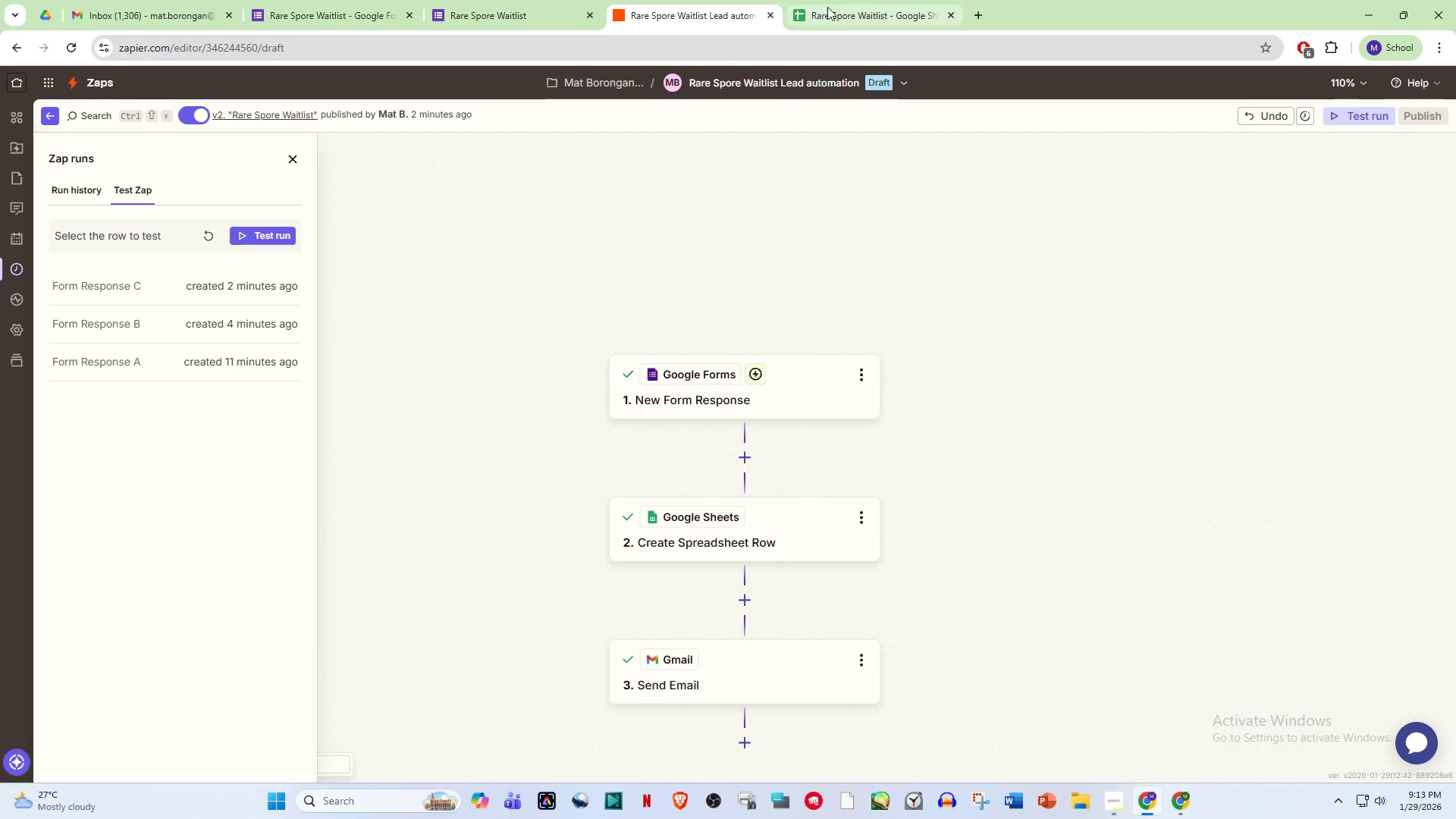 
left_click([874, 0])
 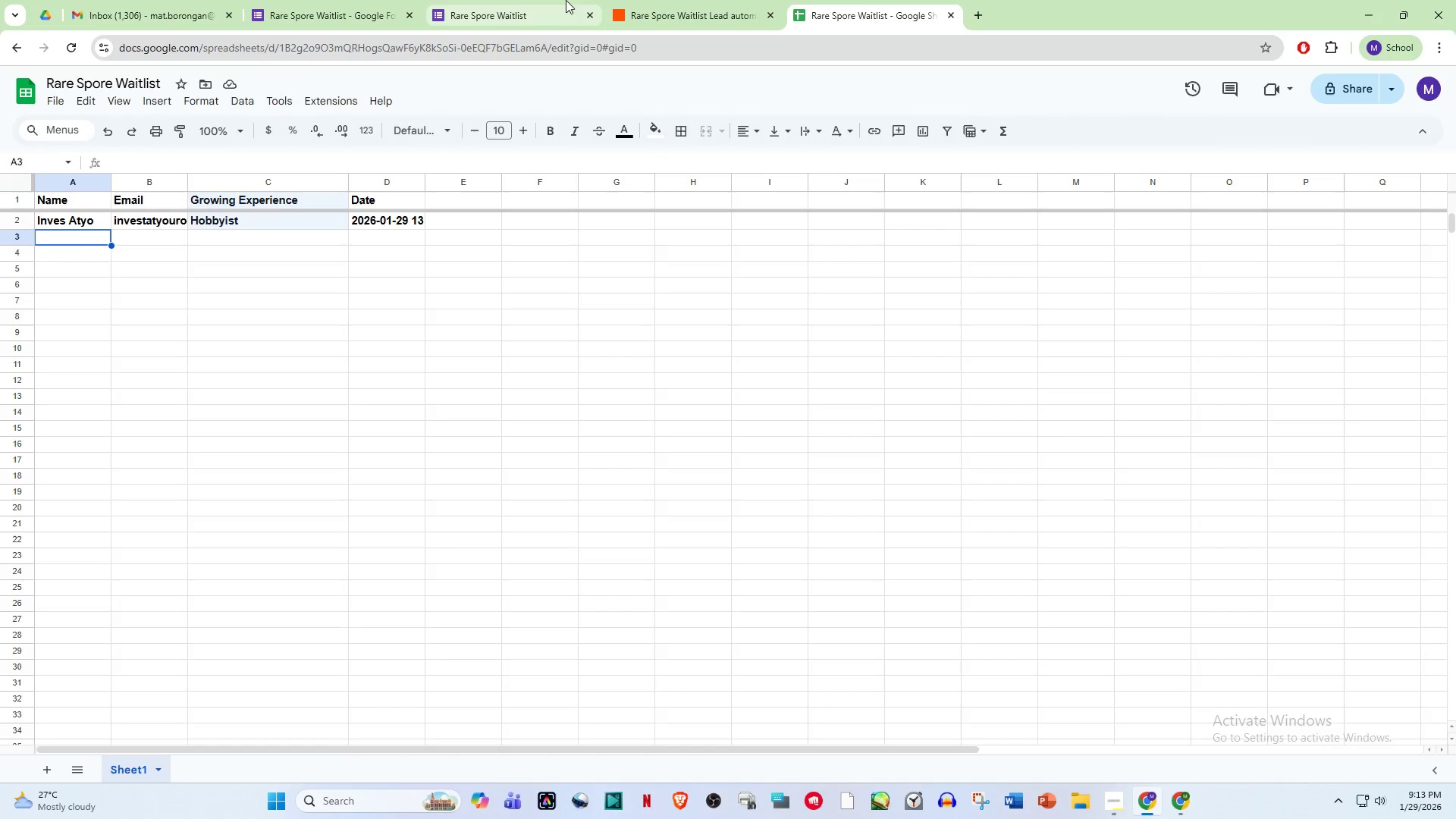 
double_click([696, 0])
 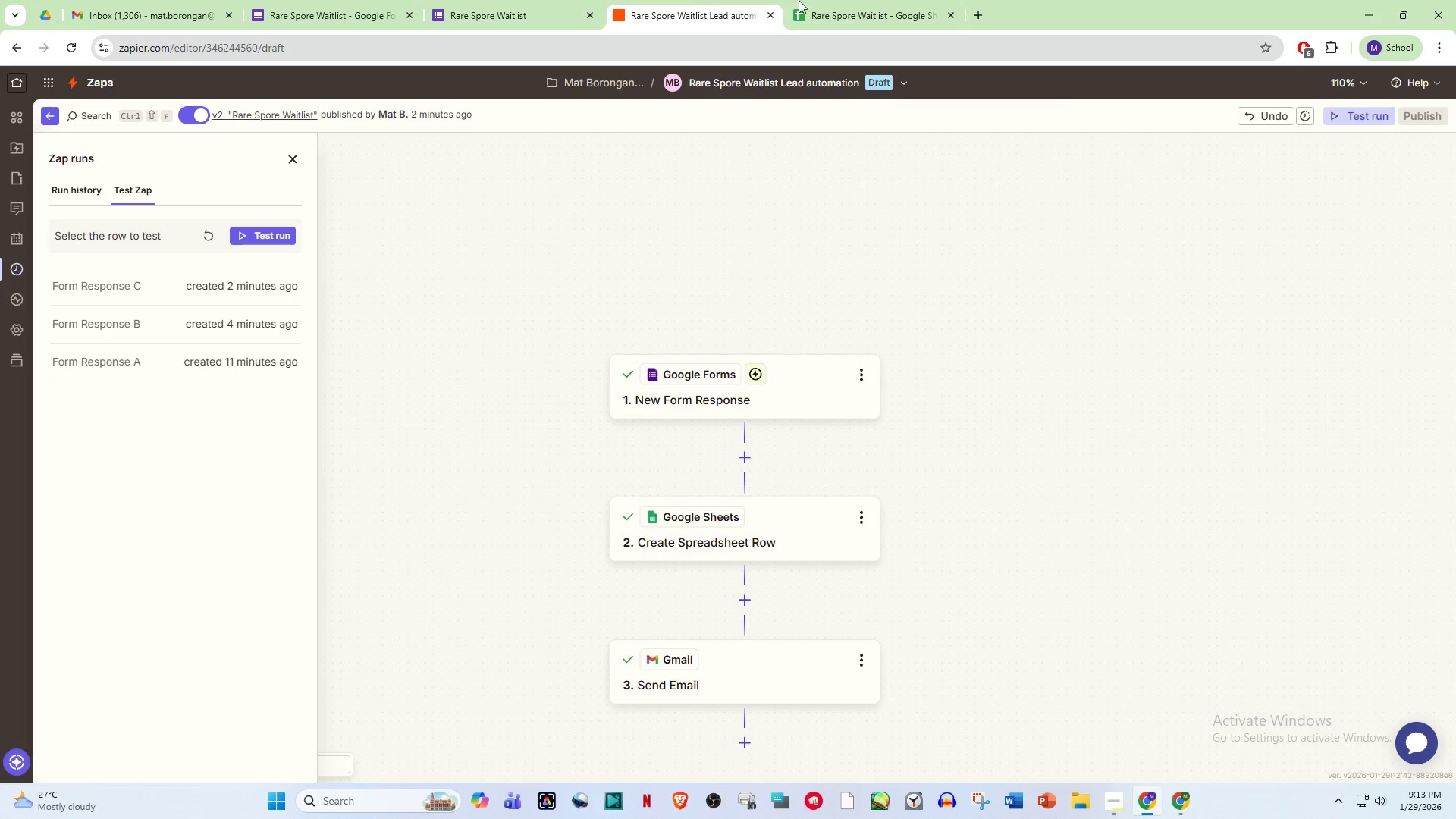 
triple_click([817, 0])
 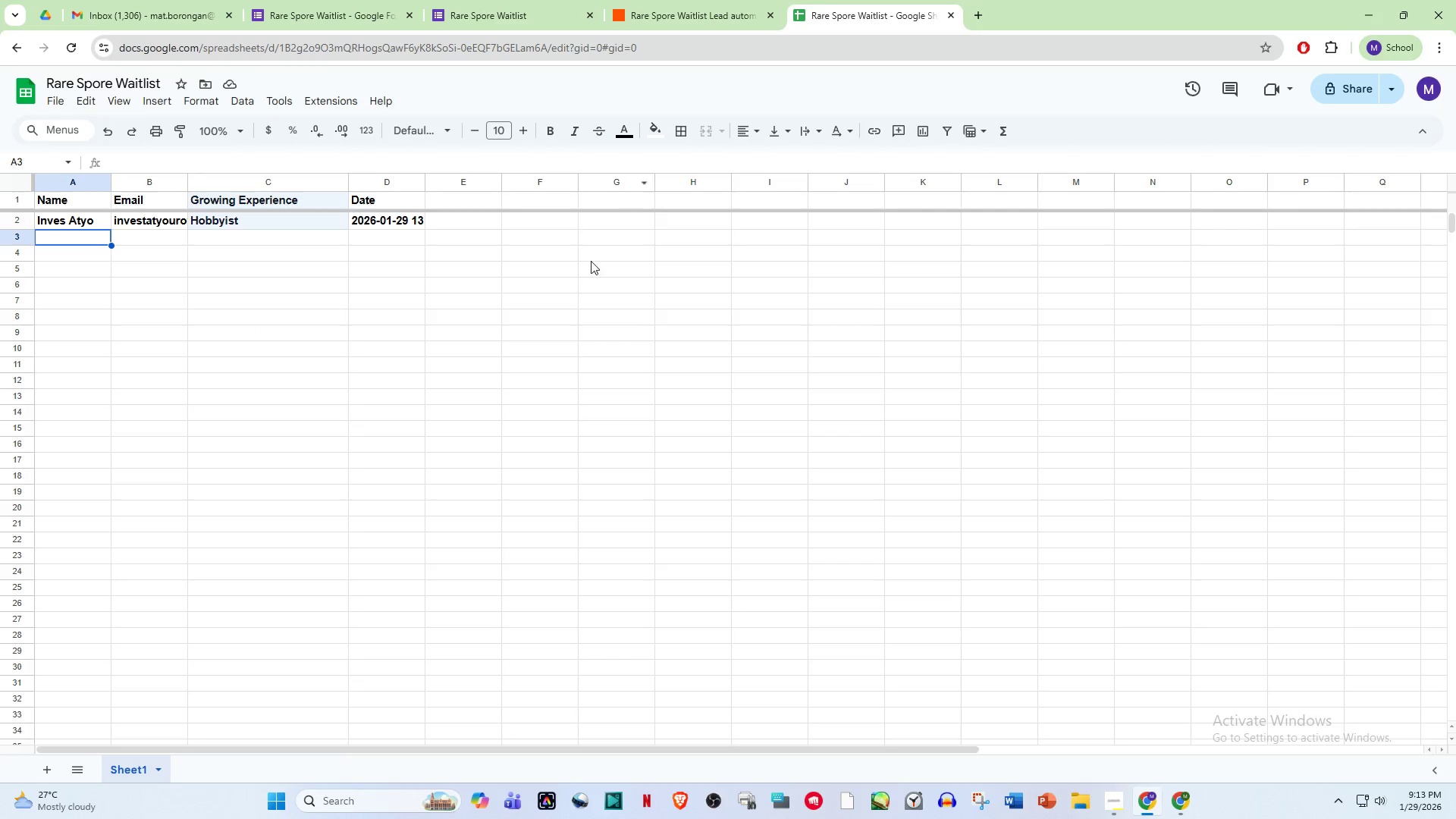 
scroll: coordinate [565, 342], scroll_direction: up, amount: 3.0
 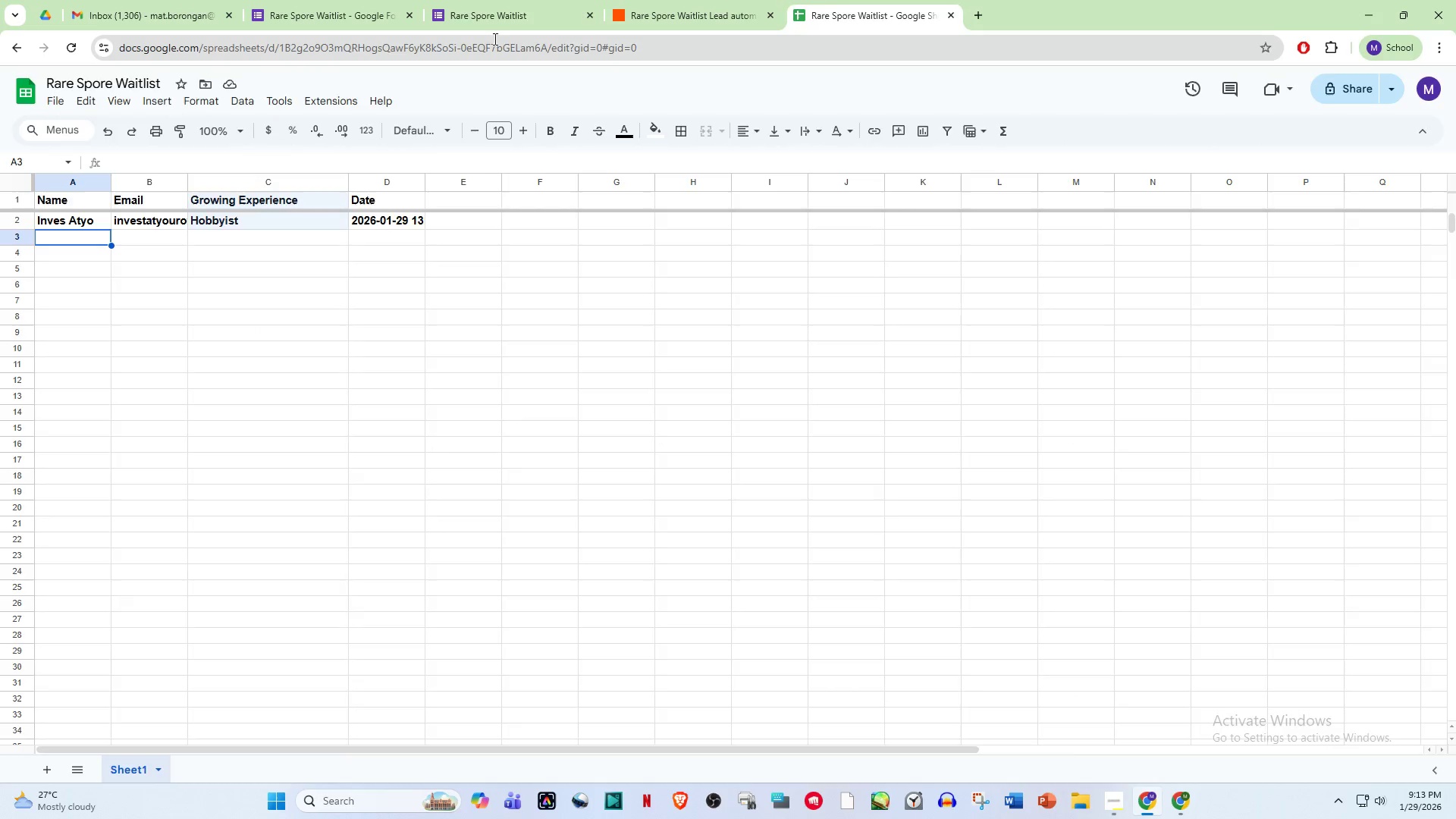 
left_click([497, 26])
 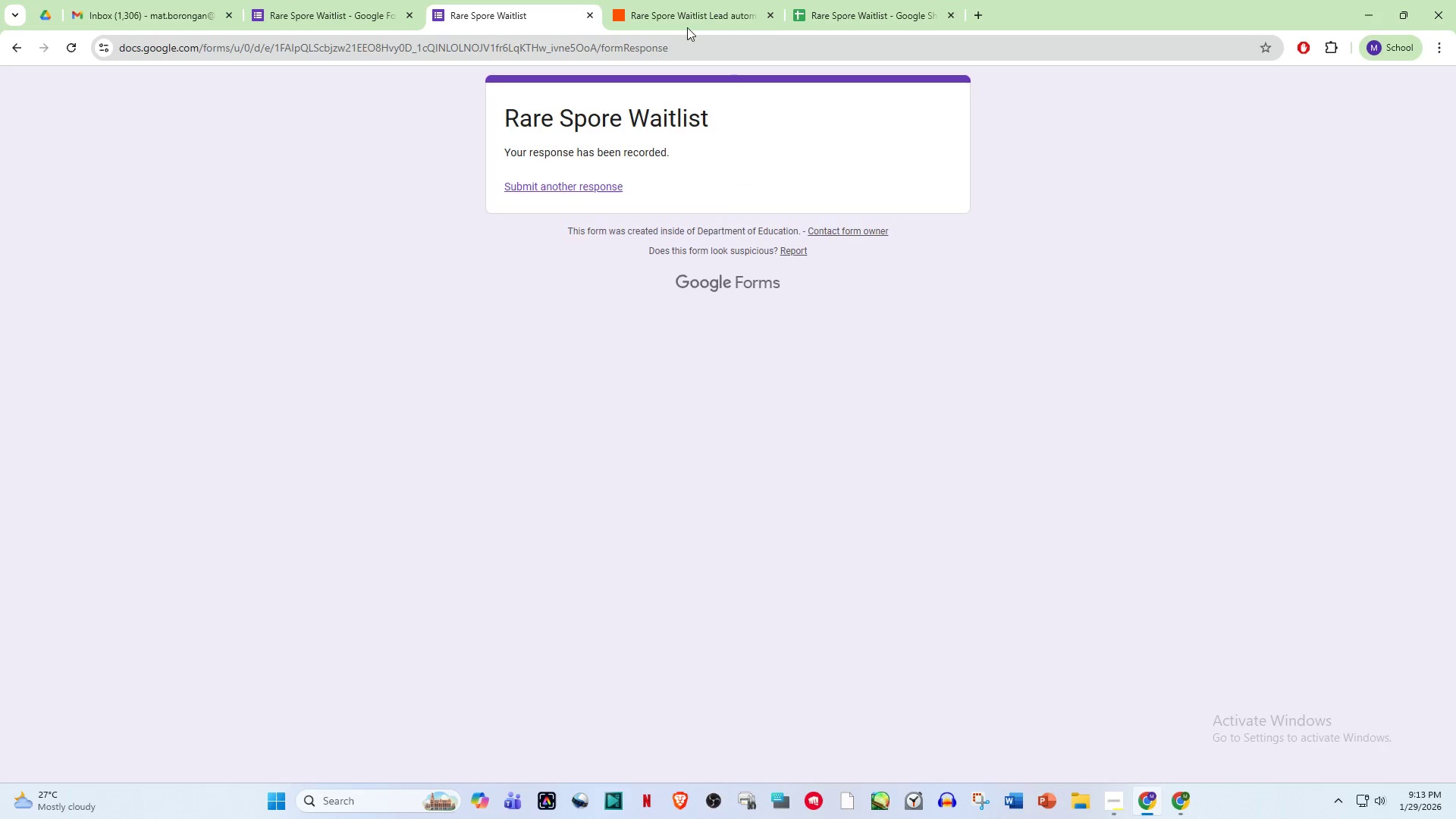 
left_click([696, 3])
 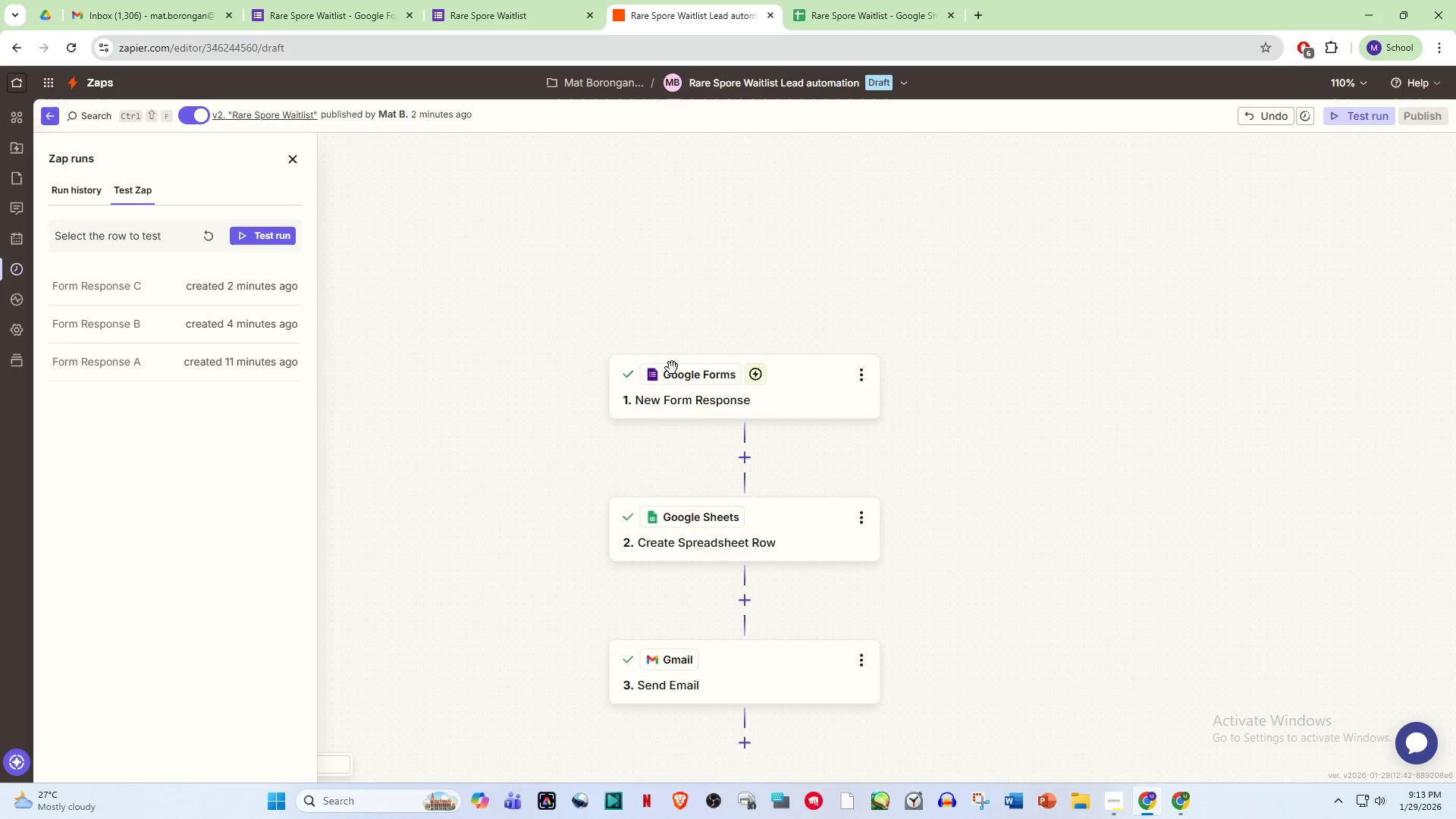 
scroll: coordinate [1001, 356], scroll_direction: down, amount: 2.0
 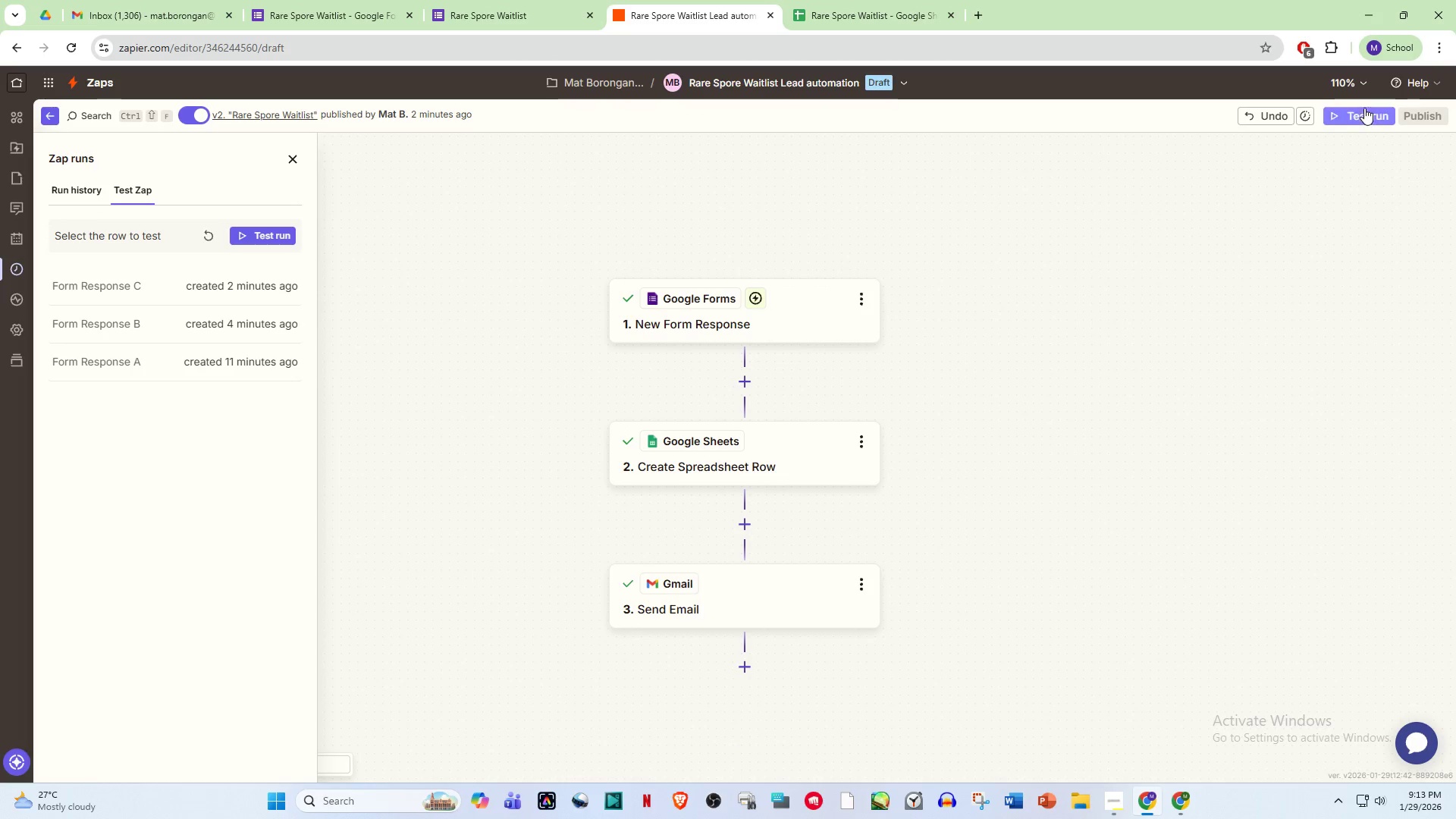 
left_click([1359, 113])
 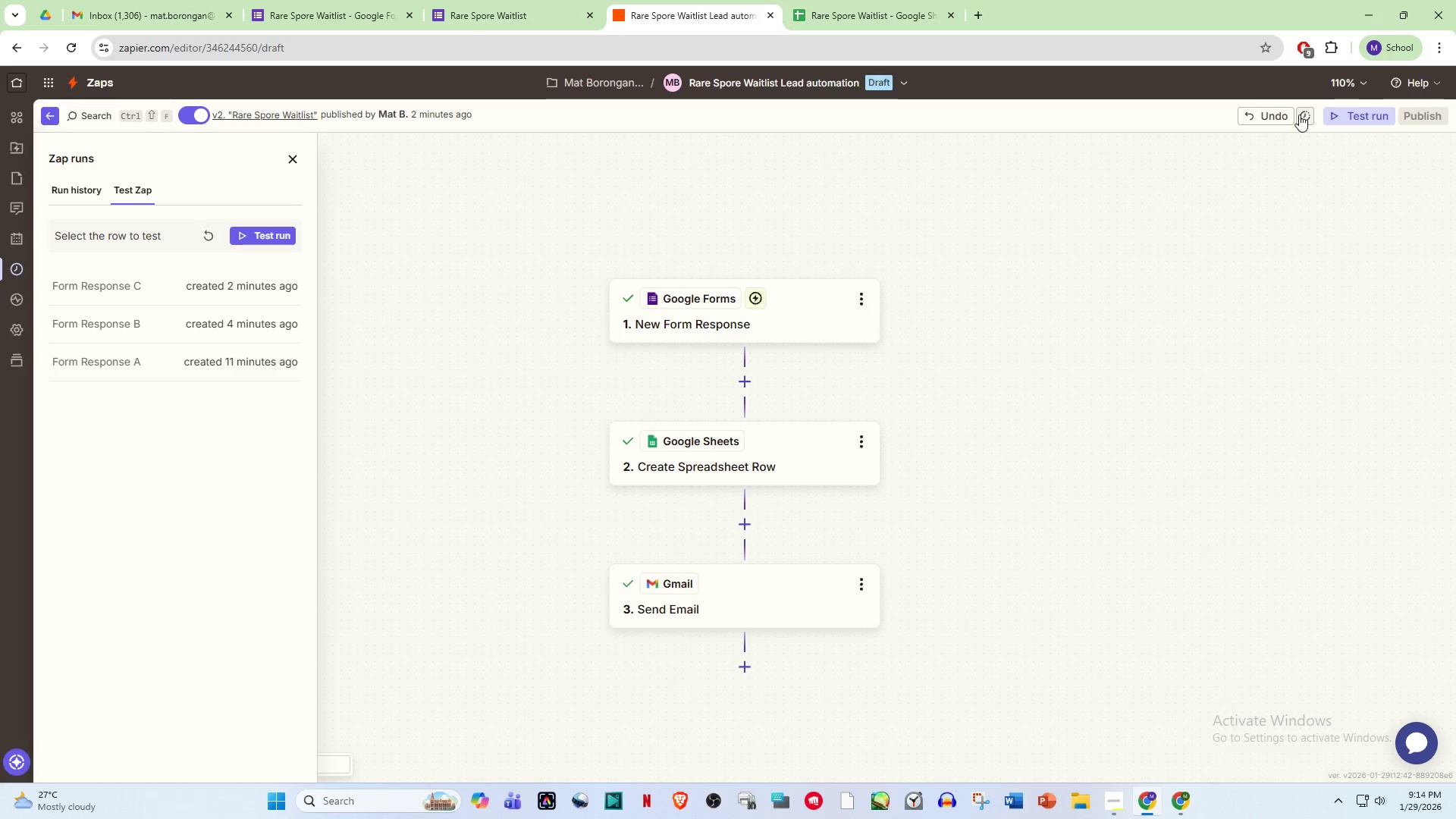 
left_click([816, 86])
 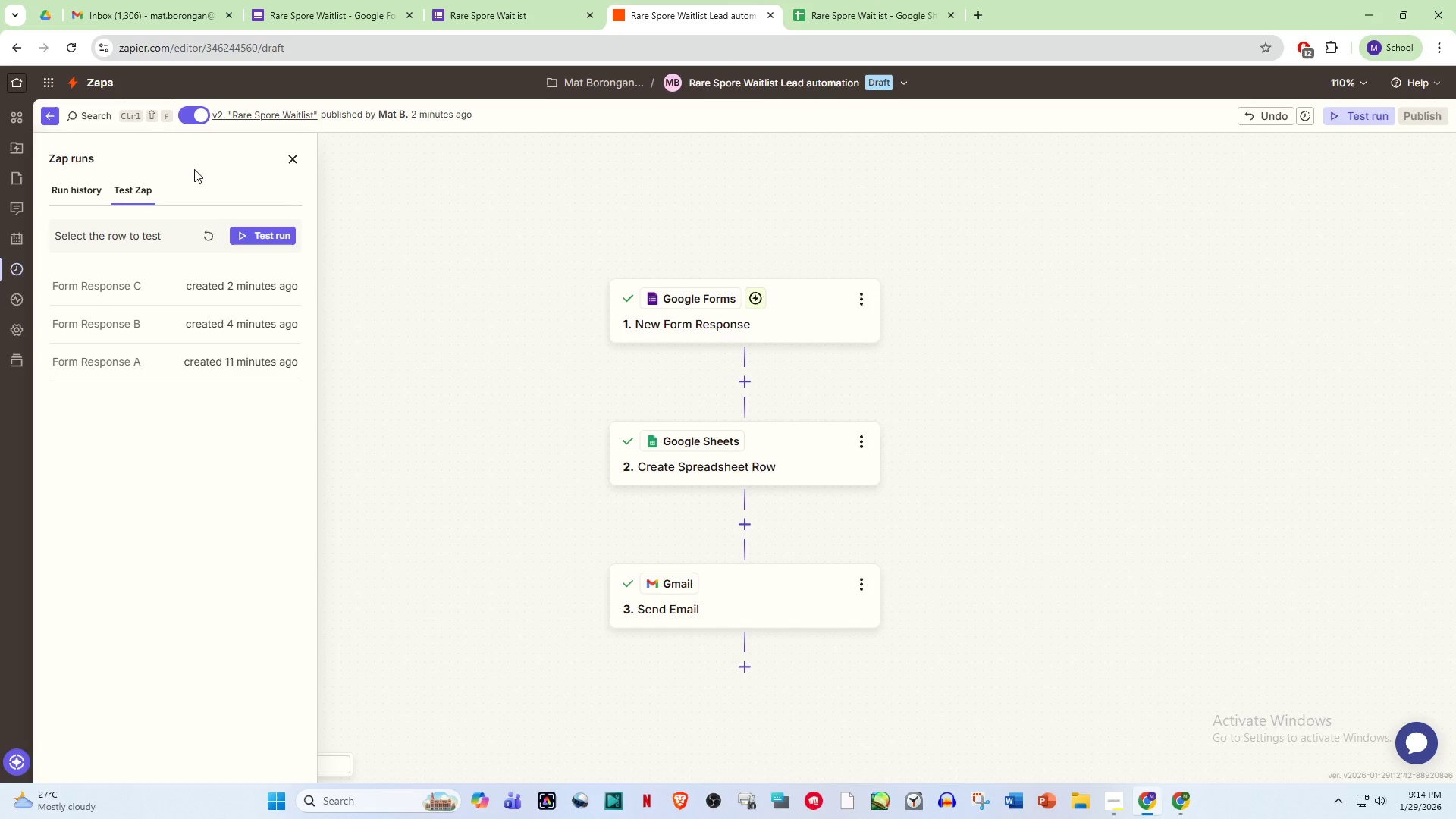 
left_click([78, 199])
 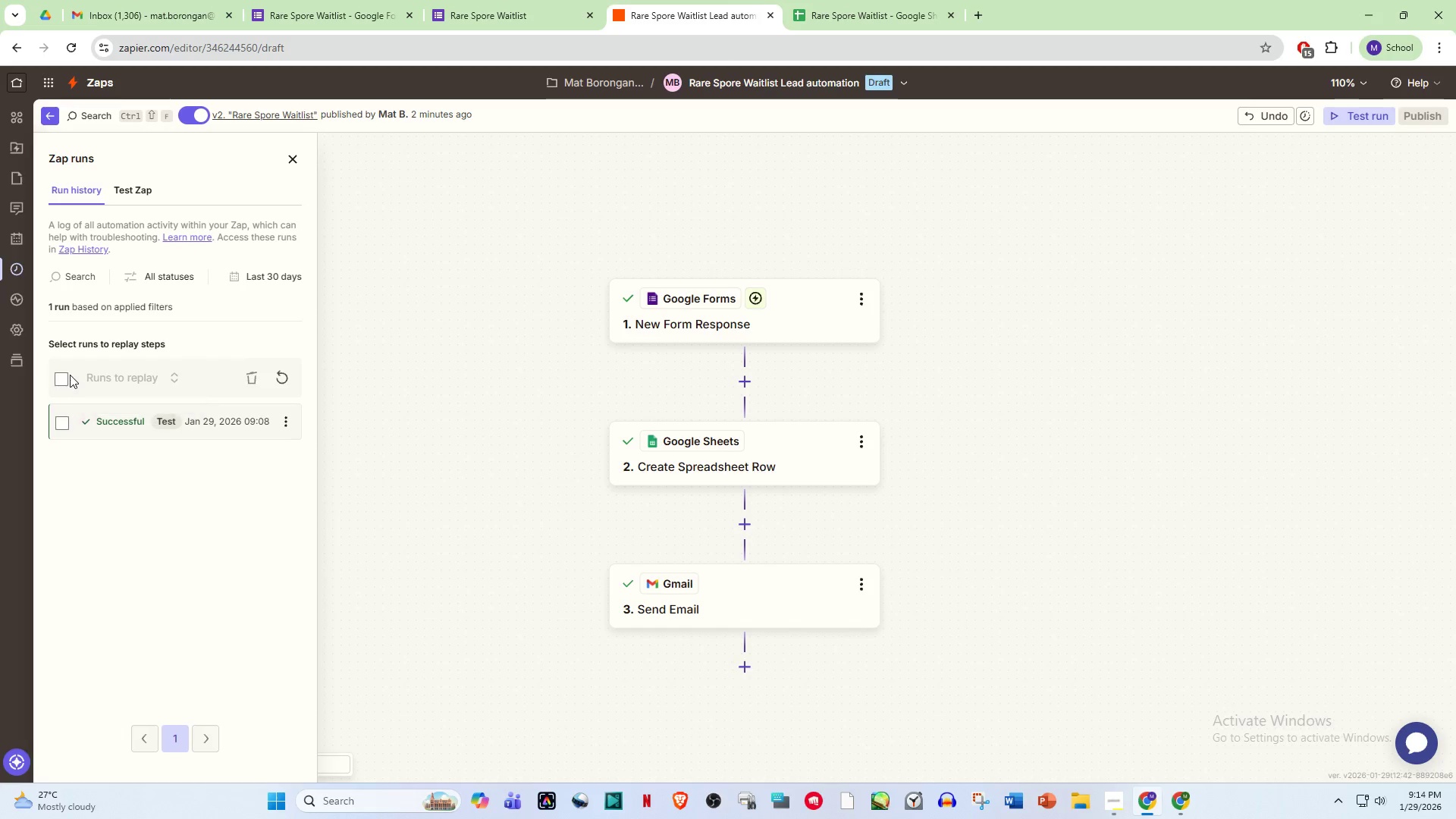 
left_click([209, 414])
 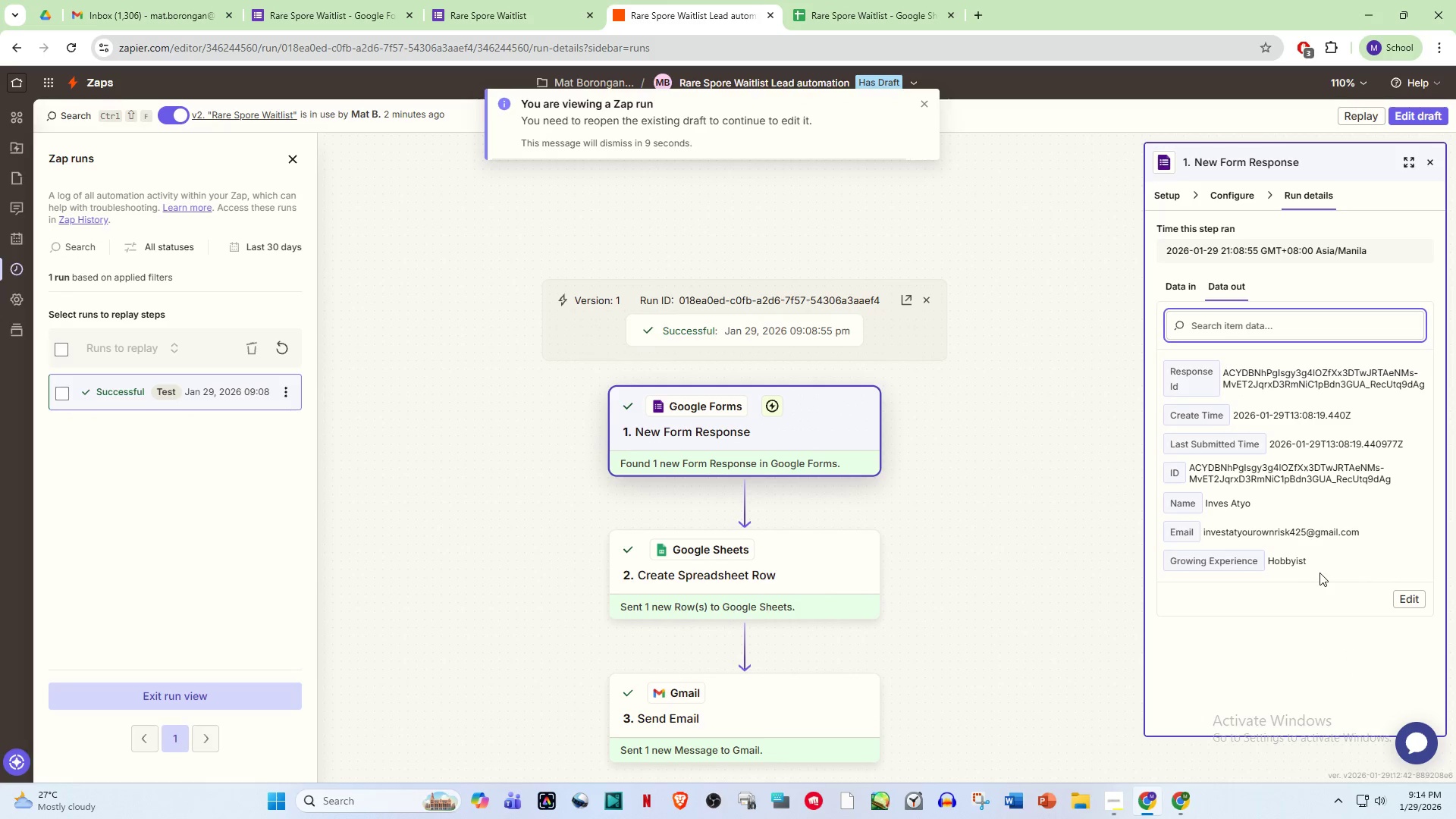 
scroll: coordinate [814, 474], scroll_direction: none, amount: 0.0
 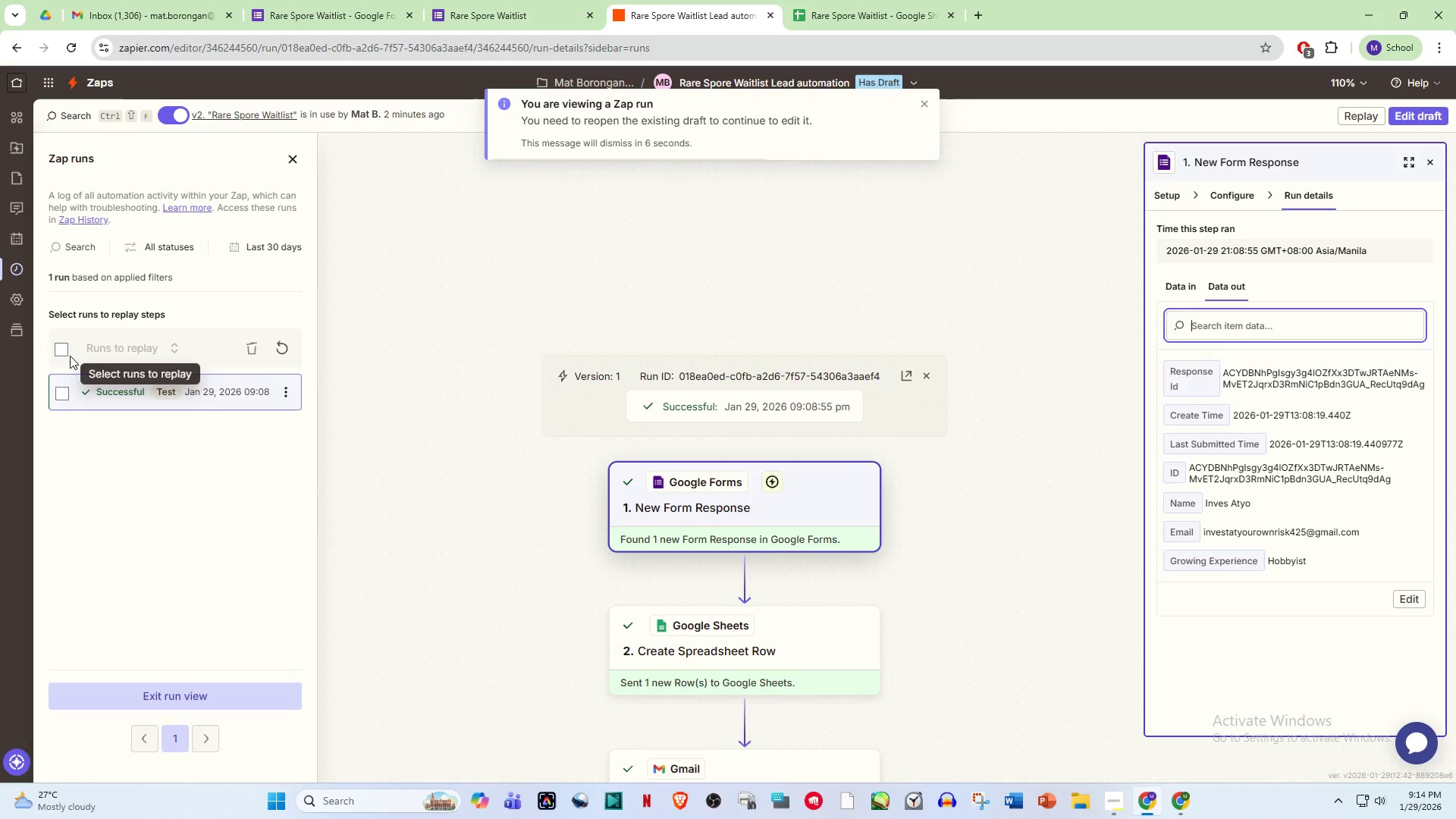 
double_click([67, 351])
 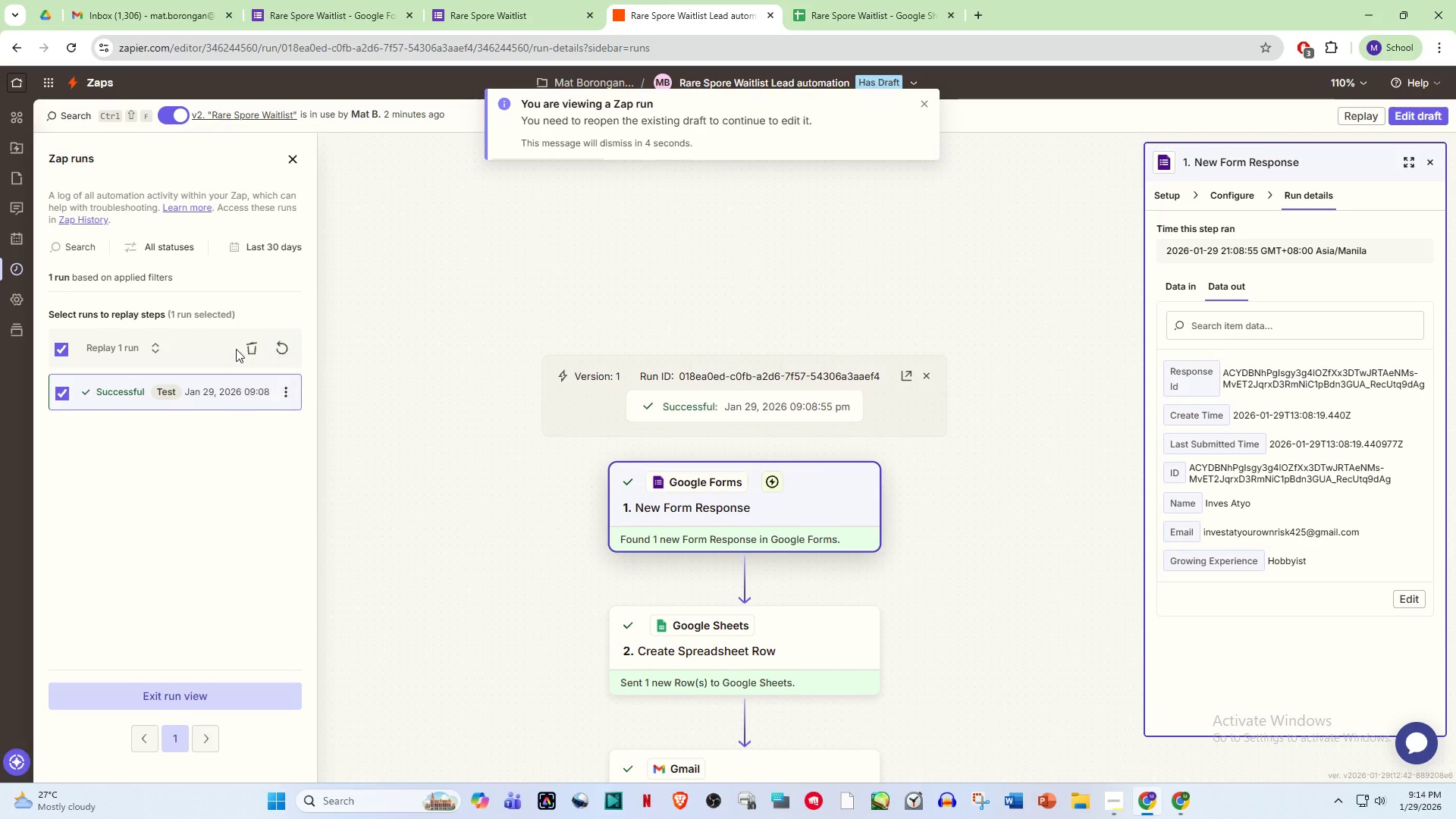 
left_click([282, 349])
 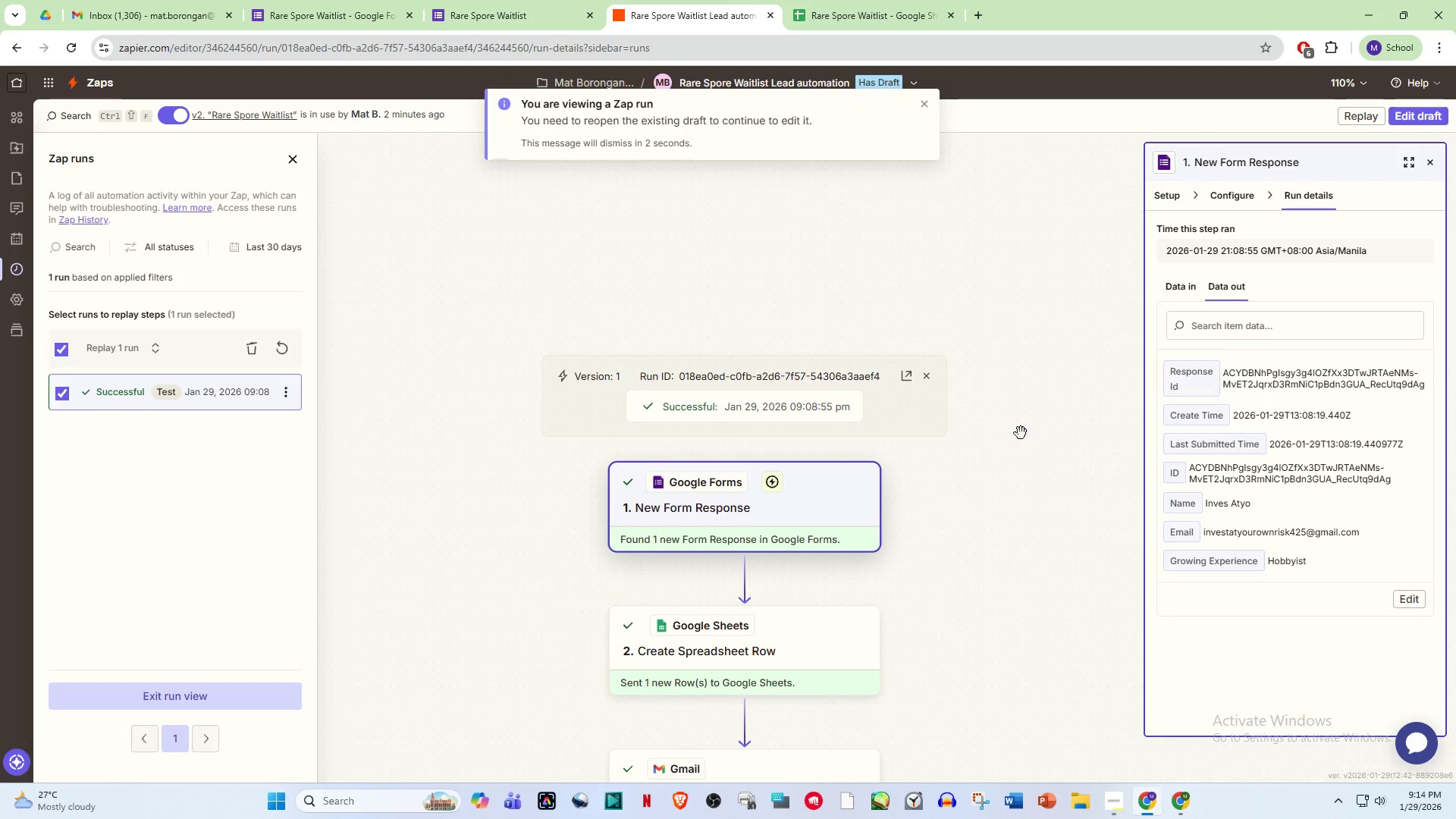 
scroll: coordinate [1196, 547], scroll_direction: up, amount: 2.0
 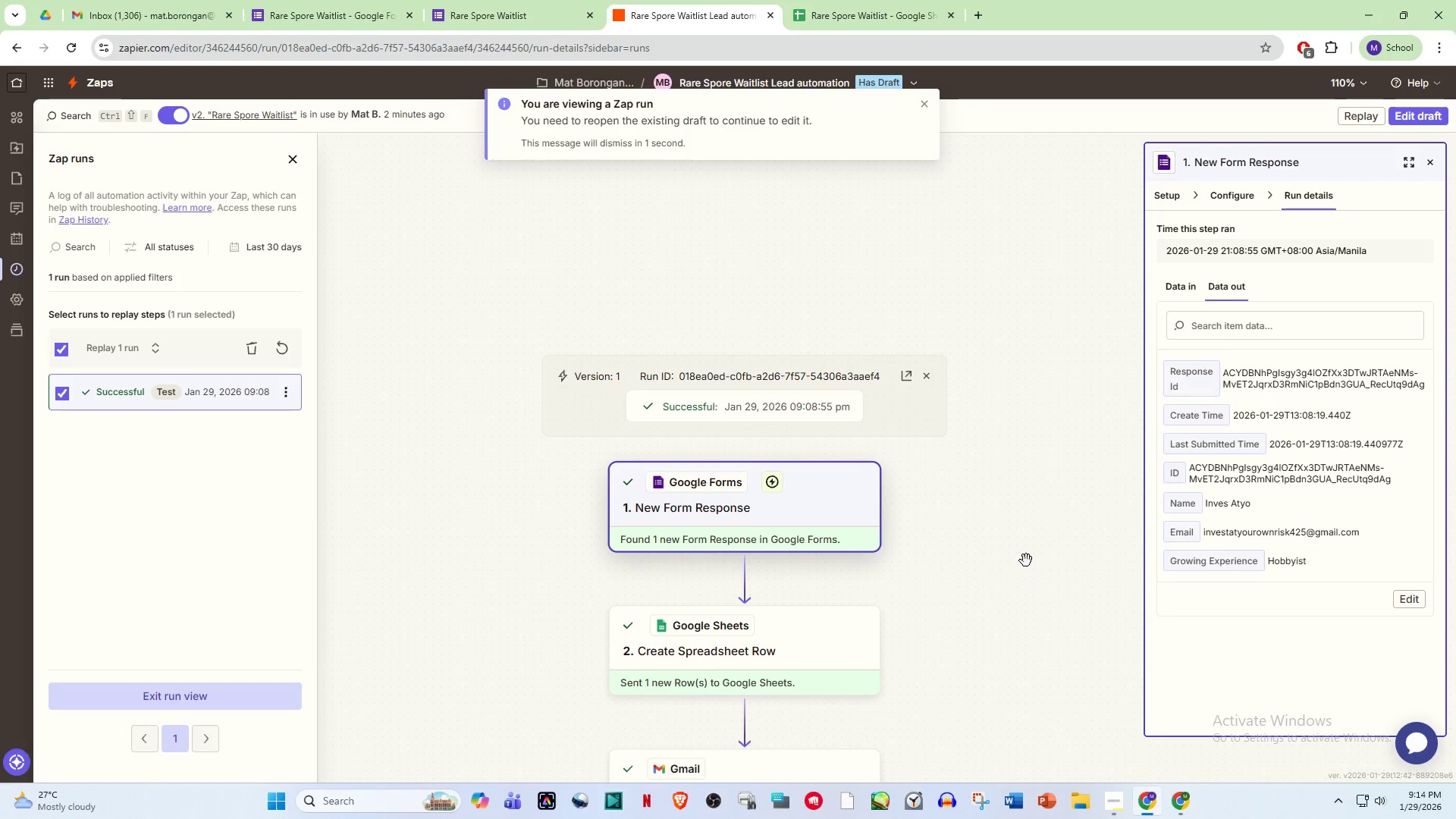 
left_click([1015, 510])
 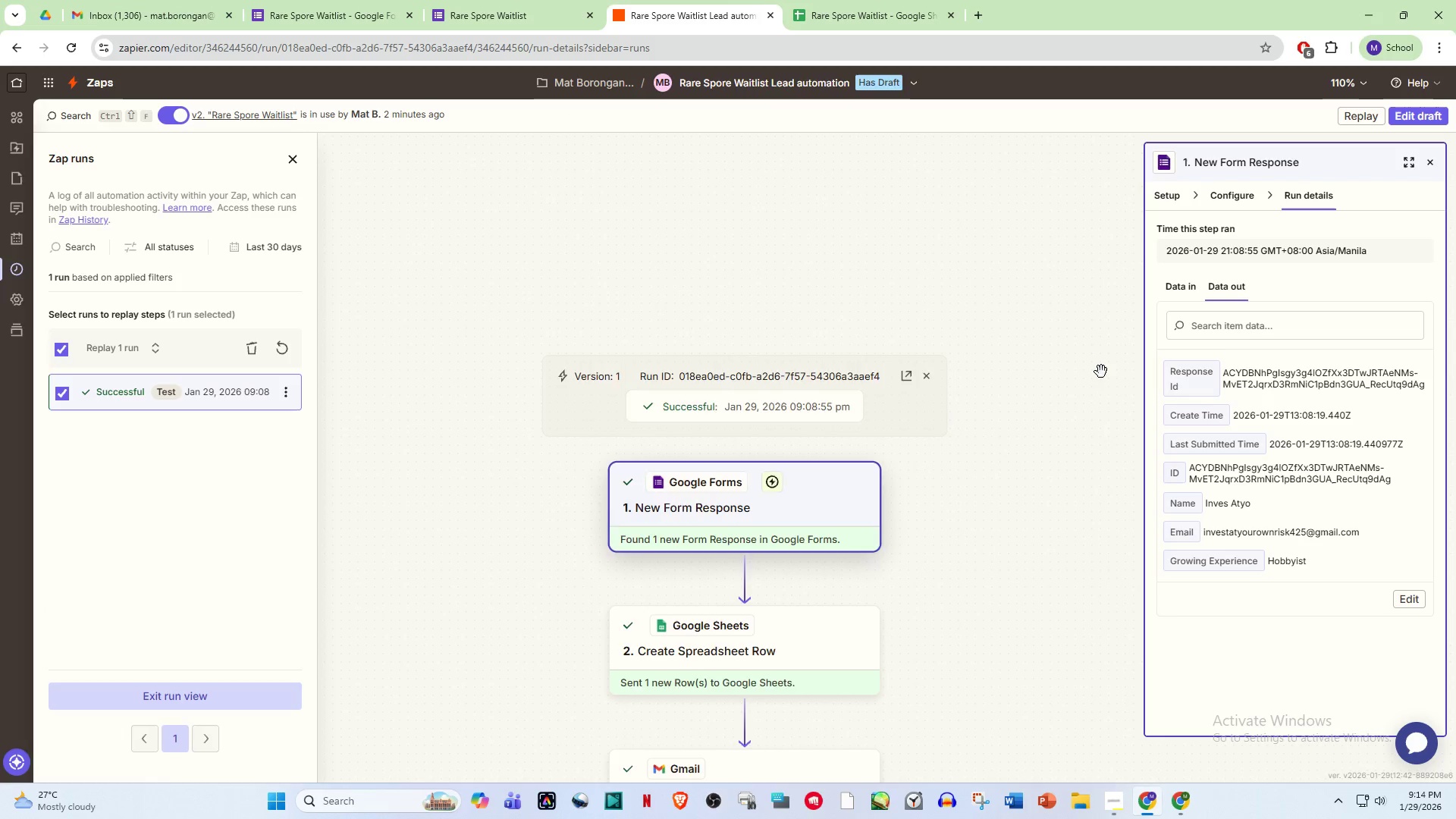 
scroll: coordinate [1122, 367], scroll_direction: up, amount: 2.0
 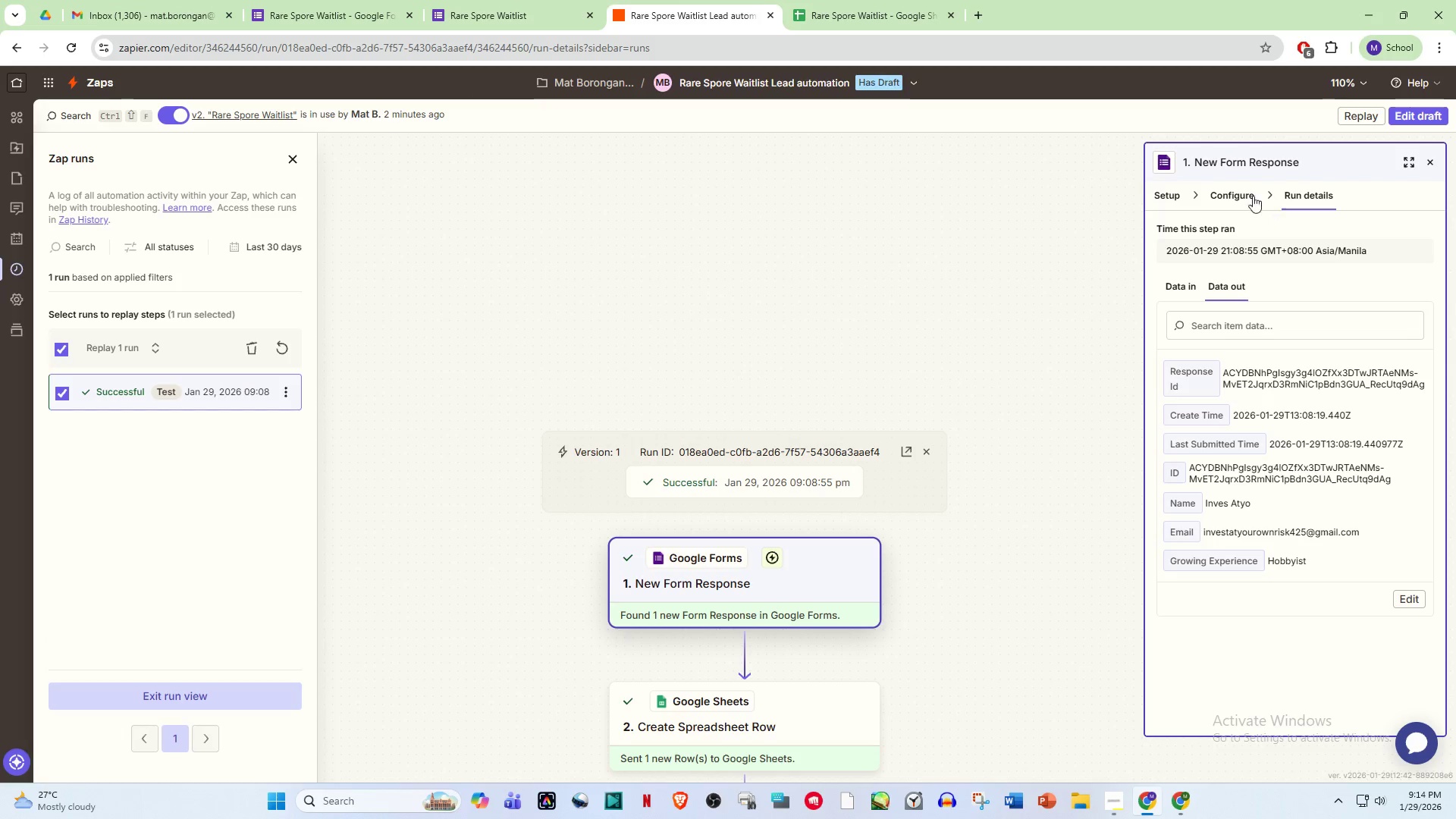 
left_click([1230, 192])
 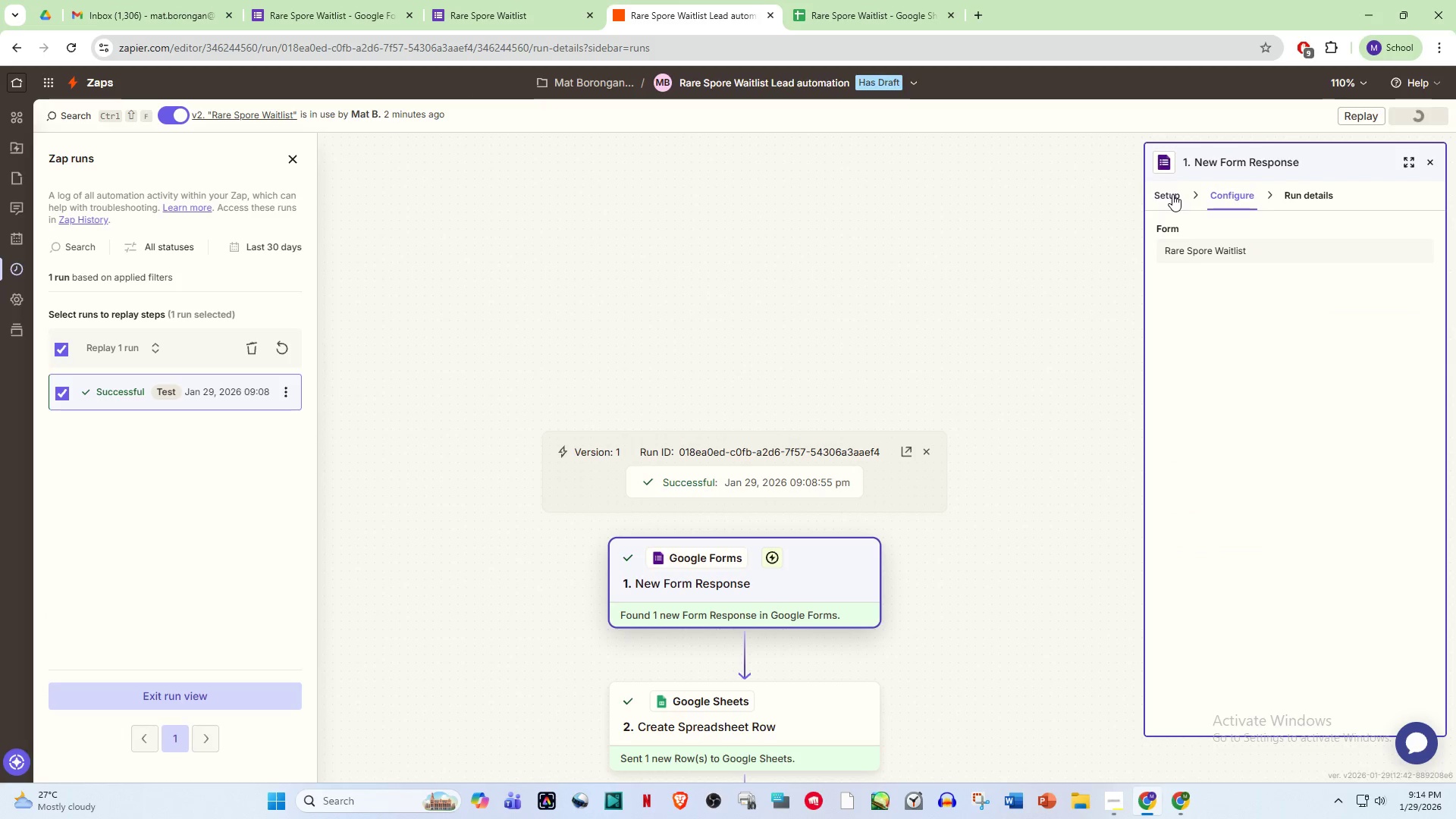 
left_click([1172, 194])
 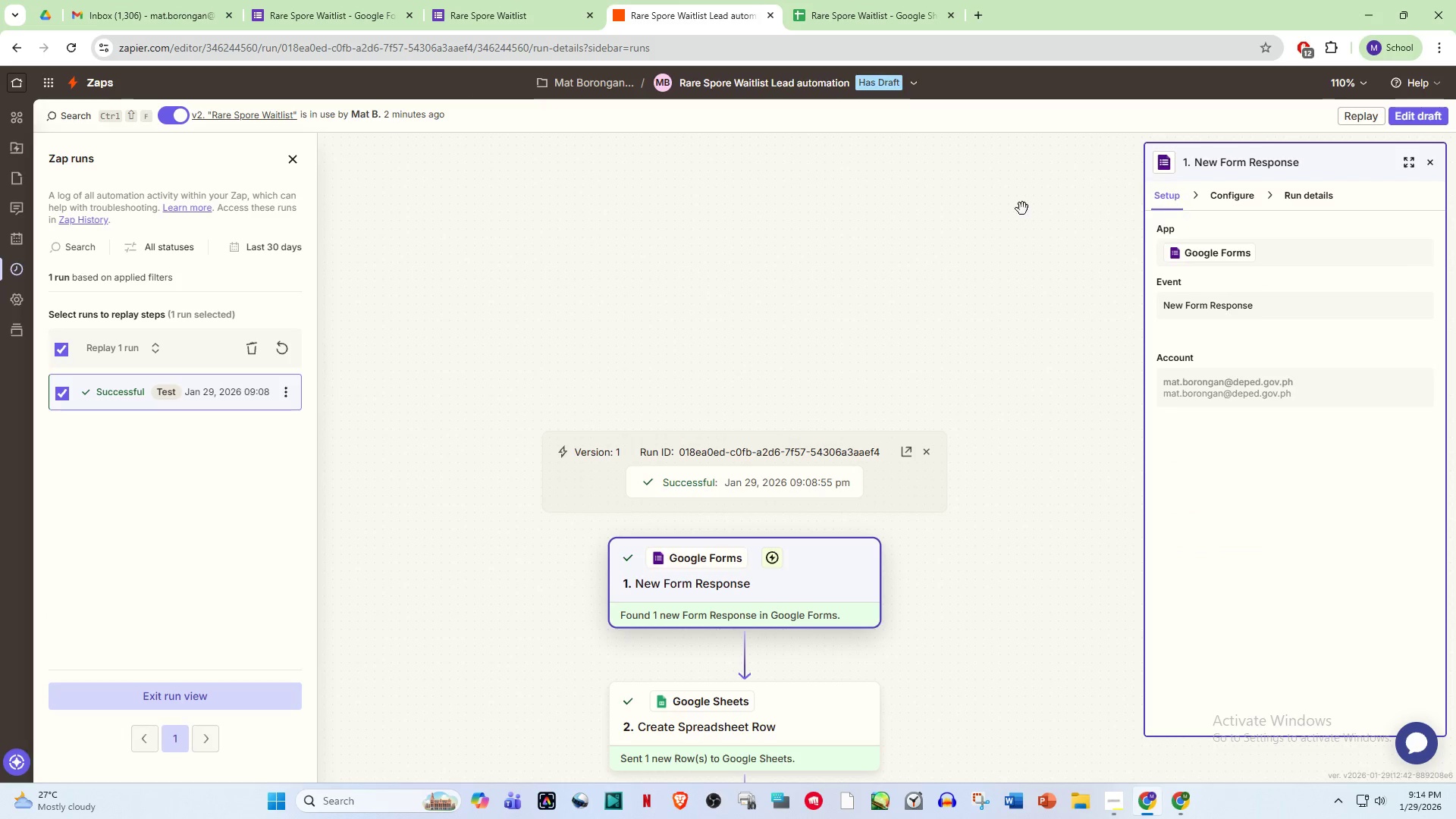 
left_click([846, 0])
 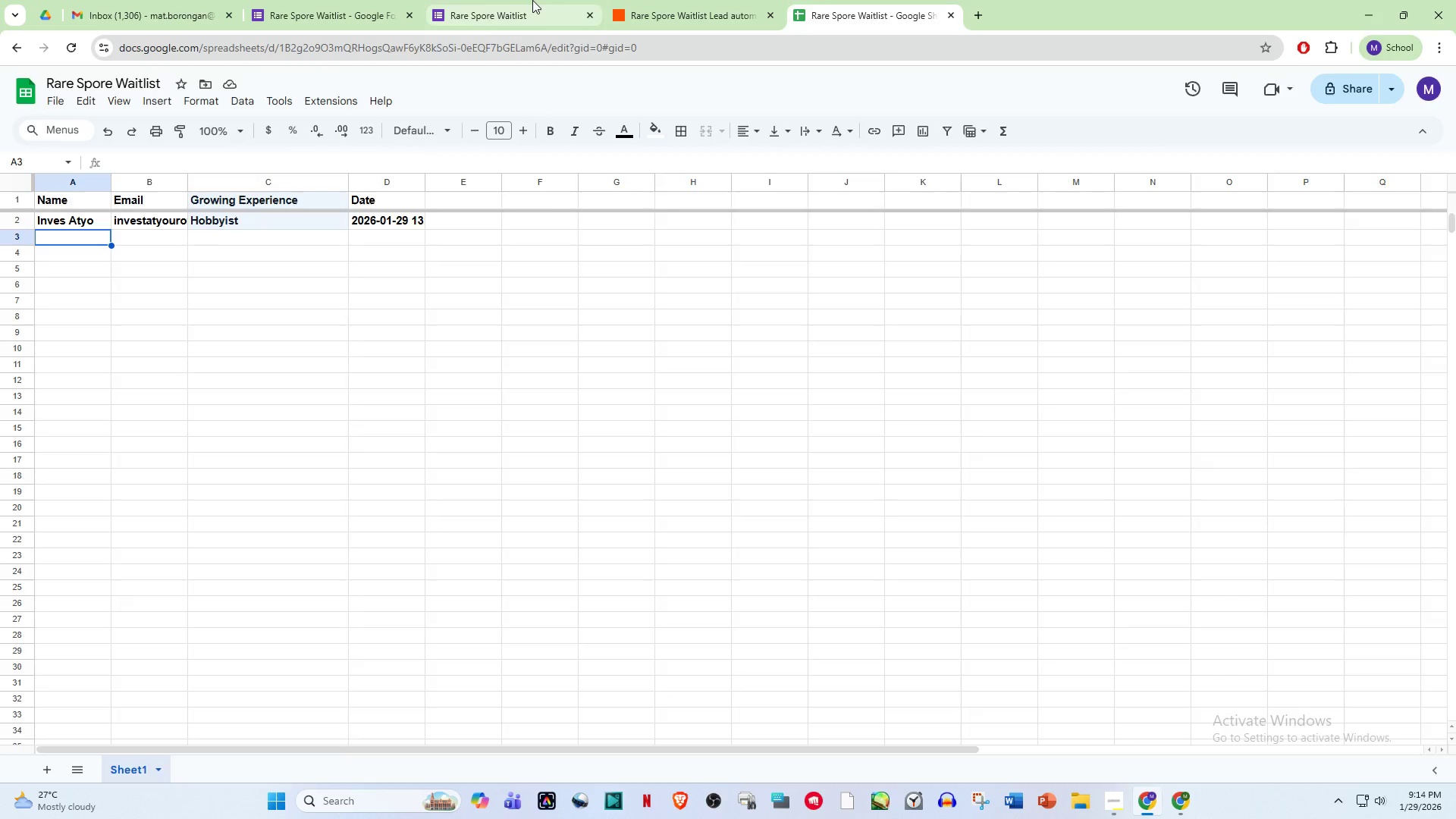 
scroll: coordinate [832, 228], scroll_direction: up, amount: 2.0
 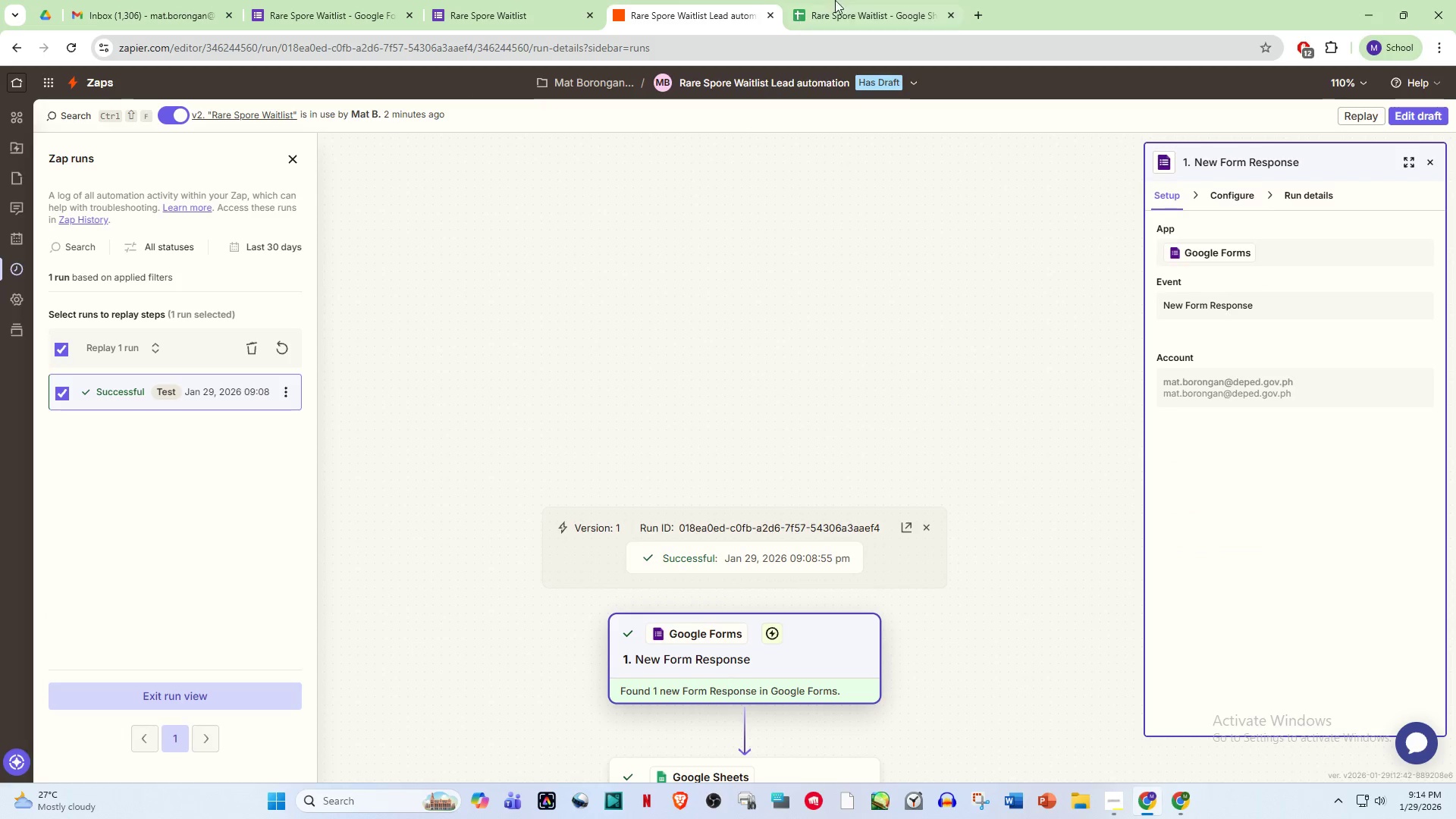 
double_click([673, 6])
 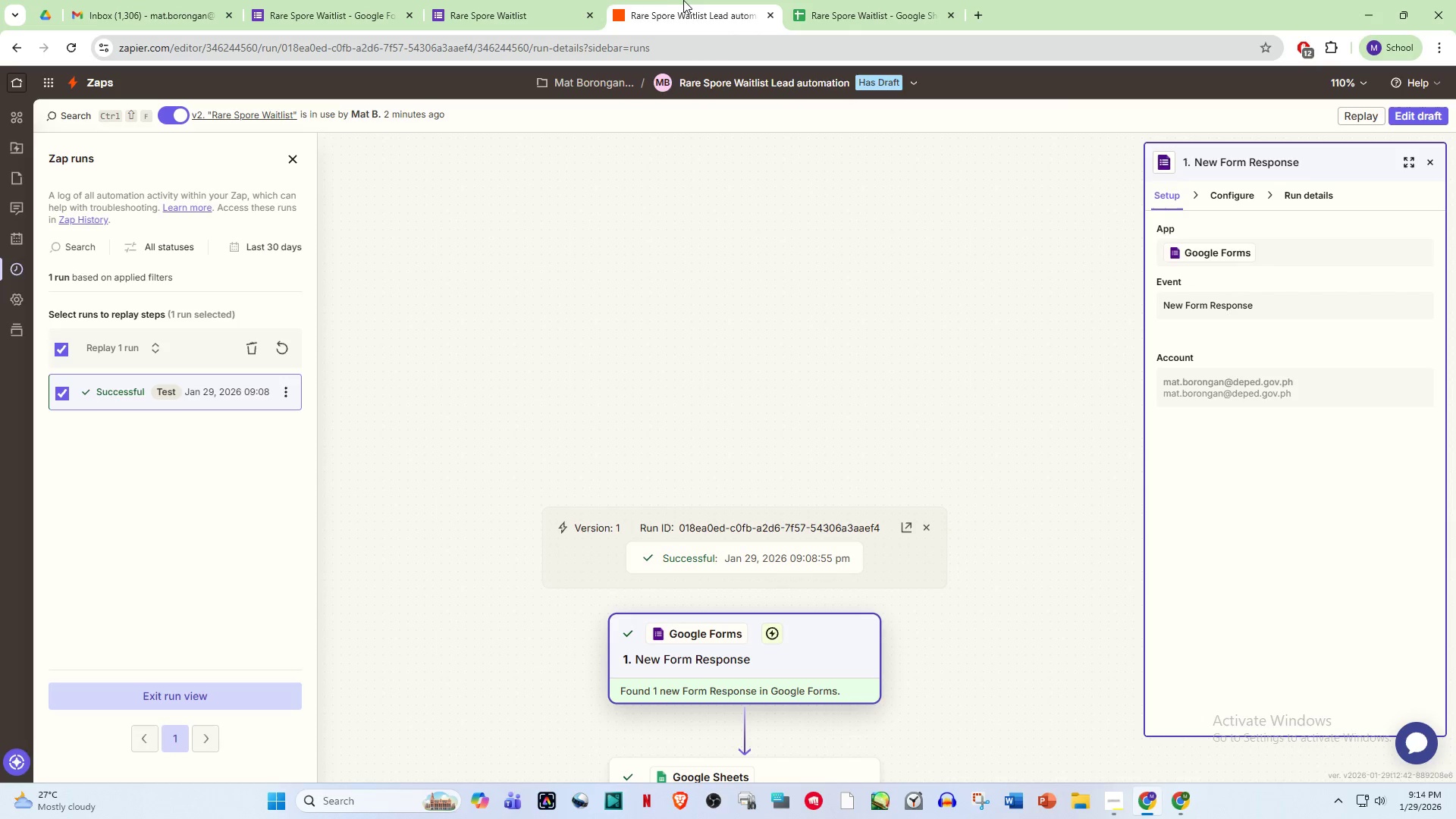 
double_click([509, 0])
 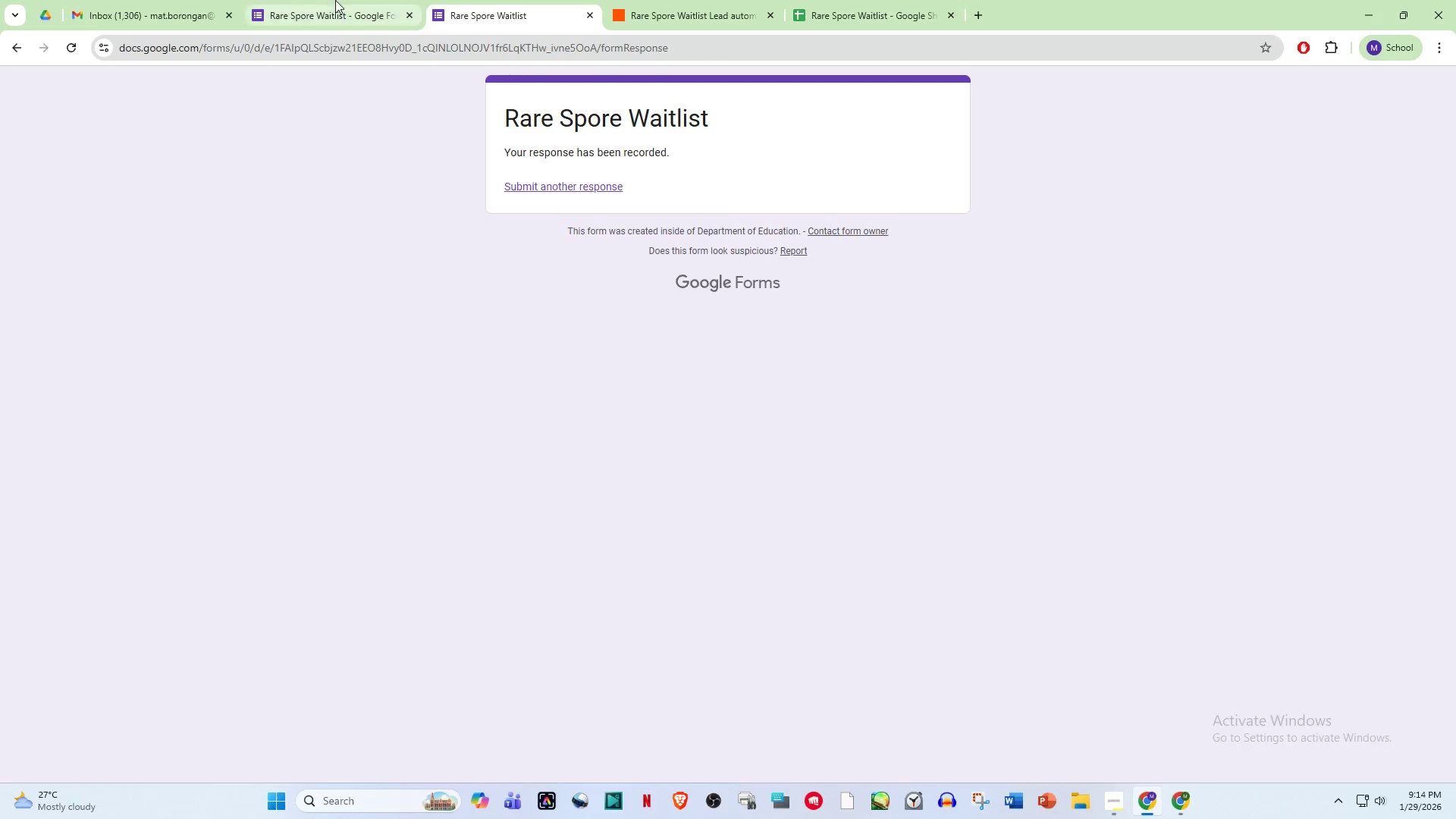 
left_click([335, 0])
 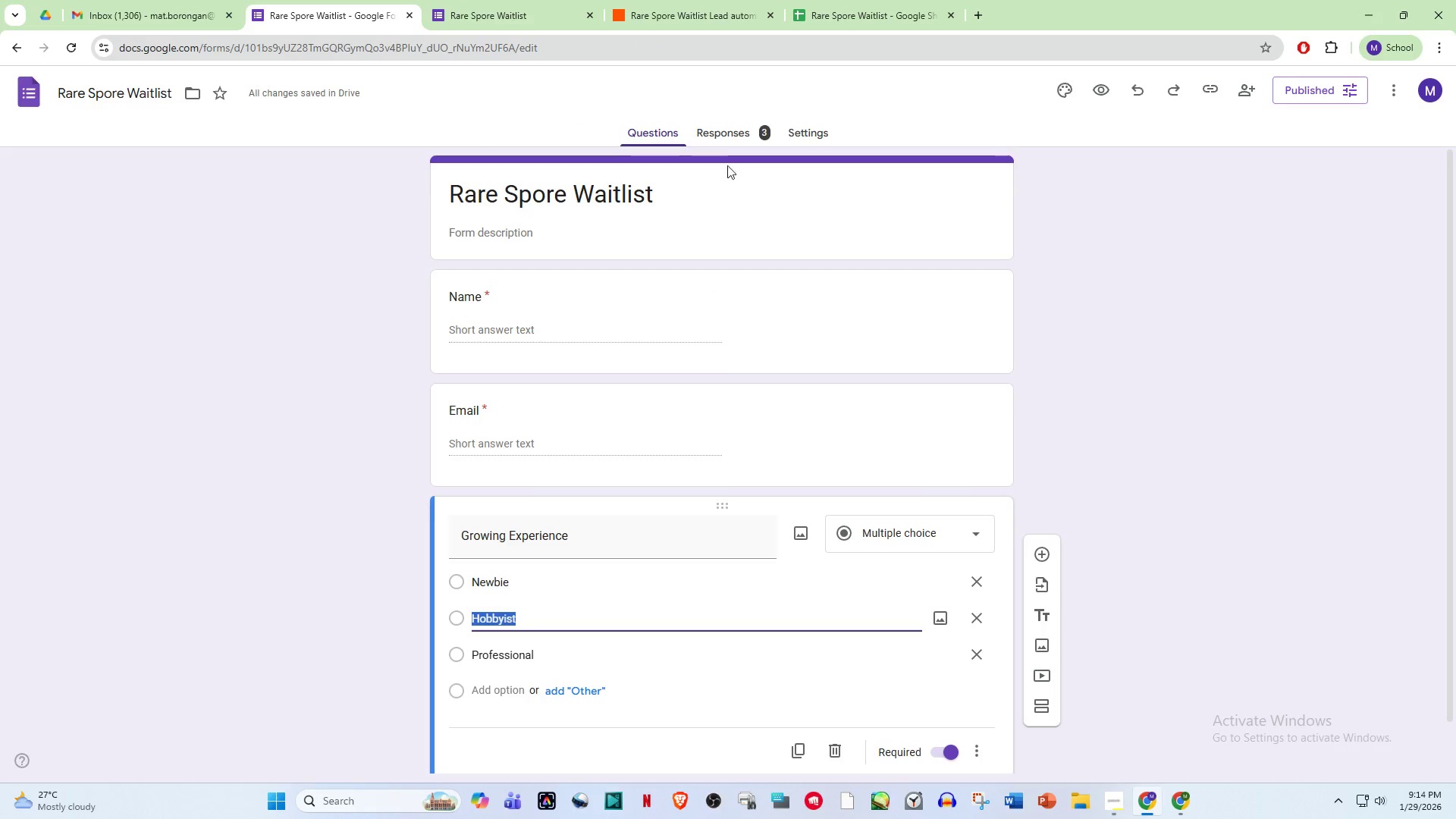 
left_click([745, 139])
 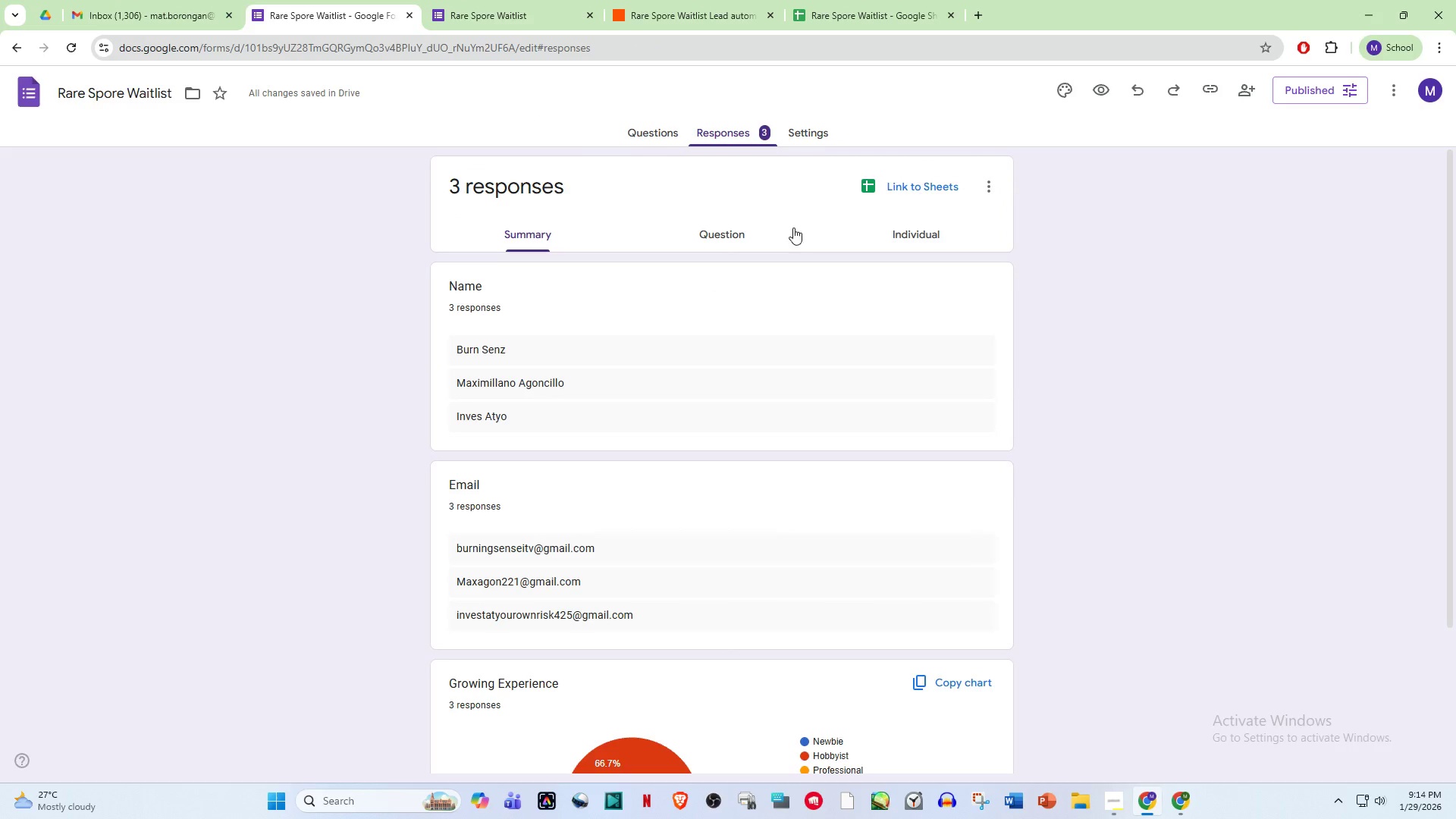 
scroll: coordinate [779, 447], scroll_direction: down, amount: 1.0
 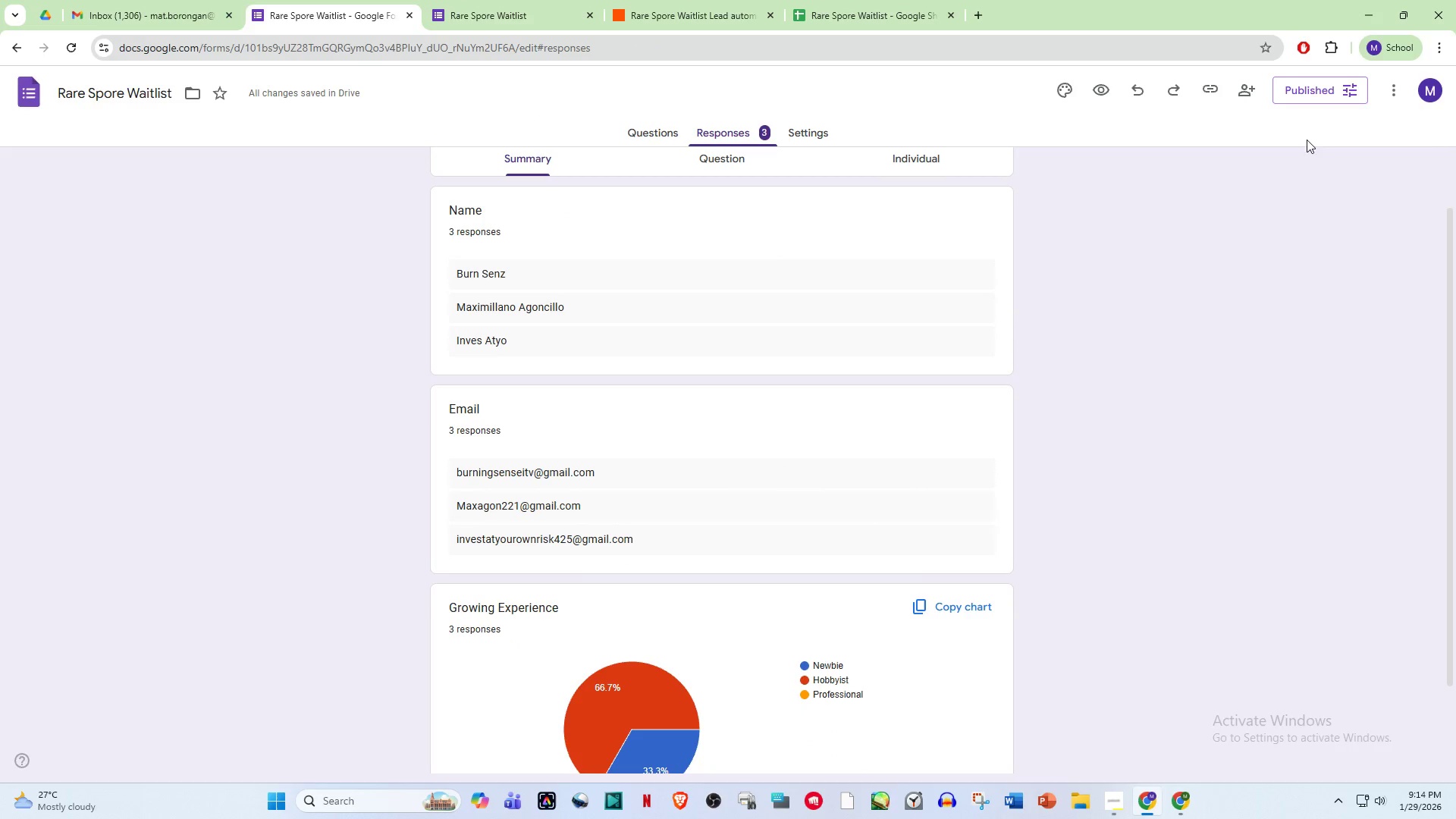 
wait(5.19)
 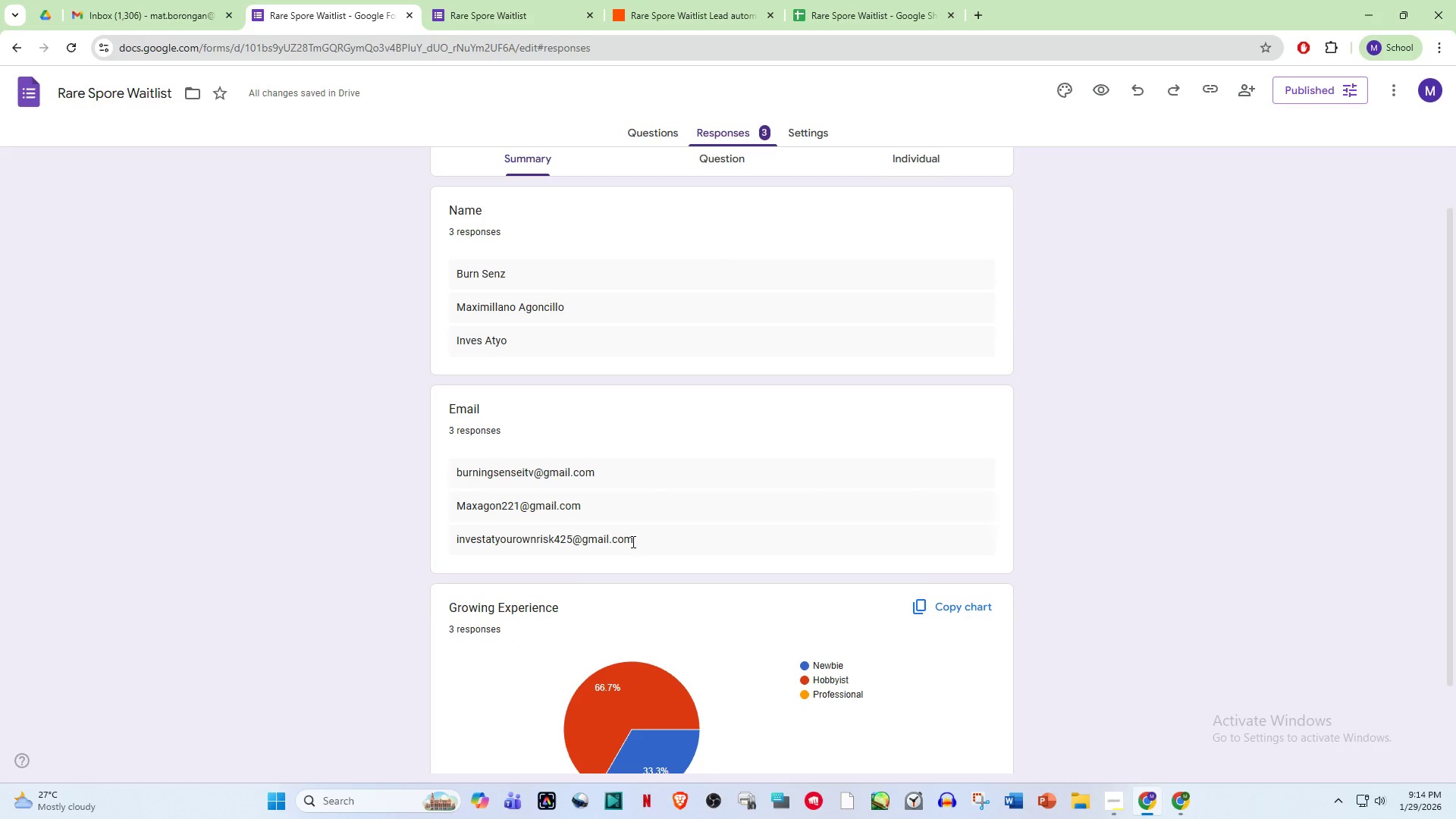 
left_click([140, 0])
 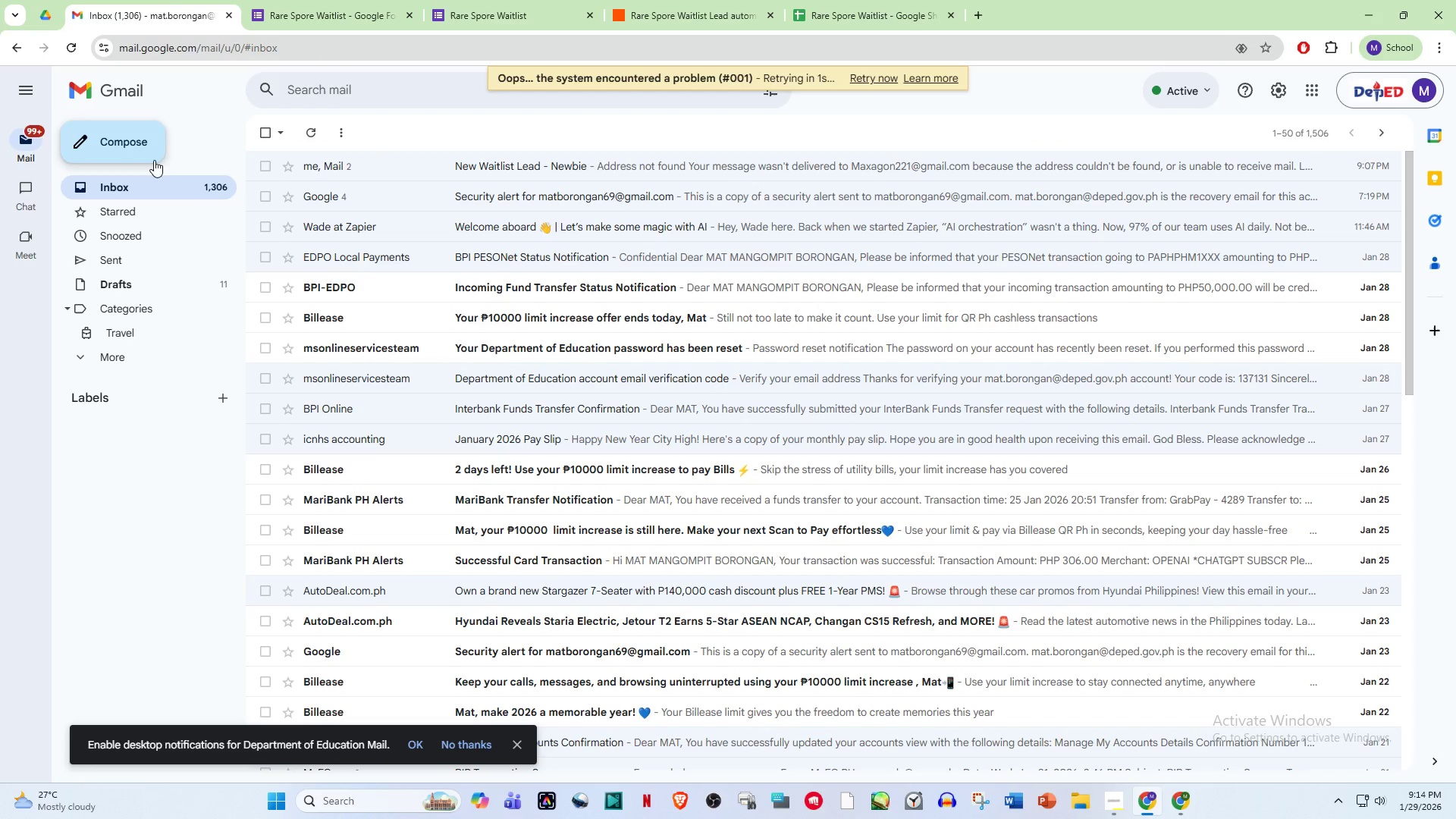 
left_click([149, 183])
 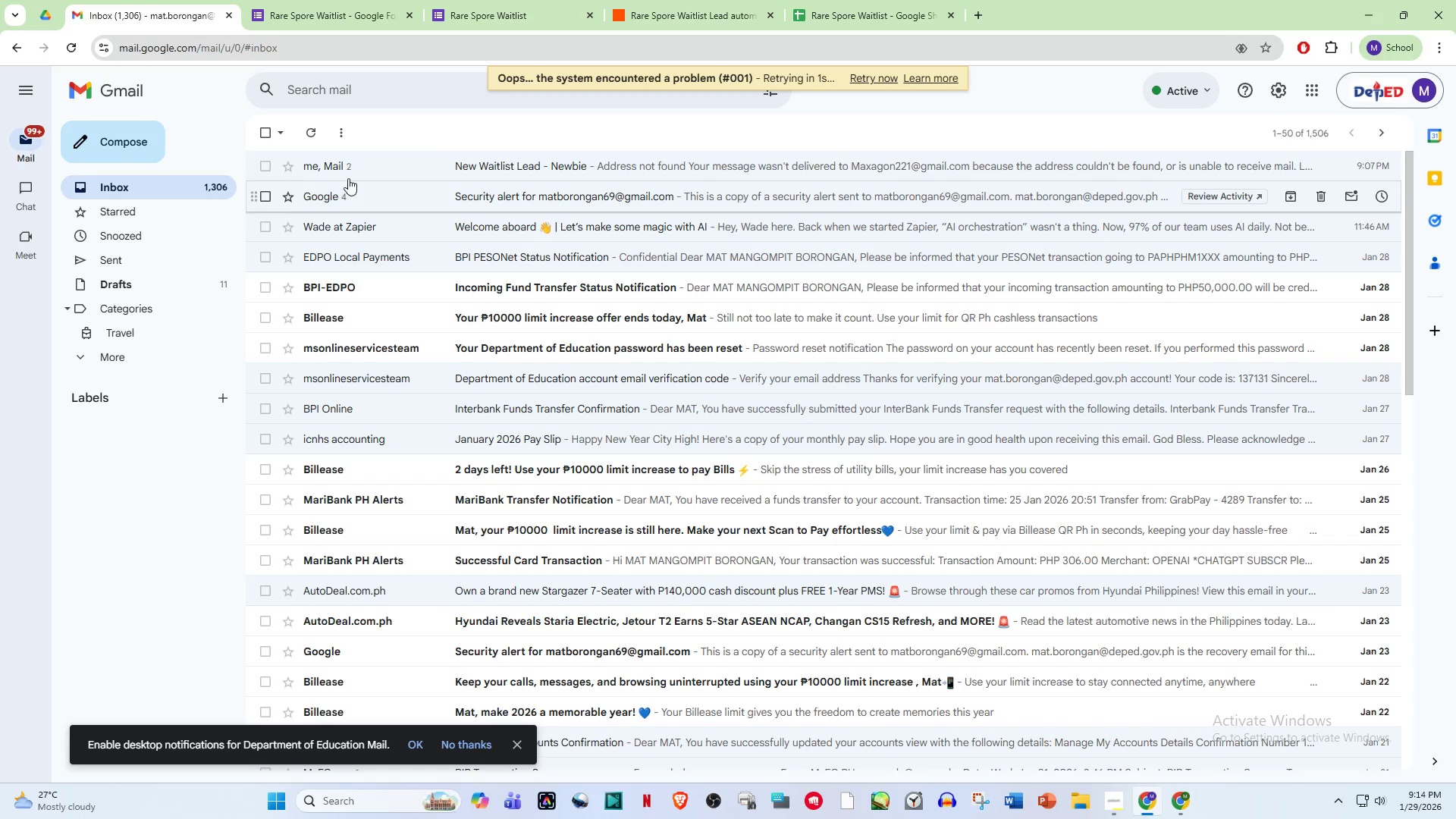 
left_click([364, 167])
 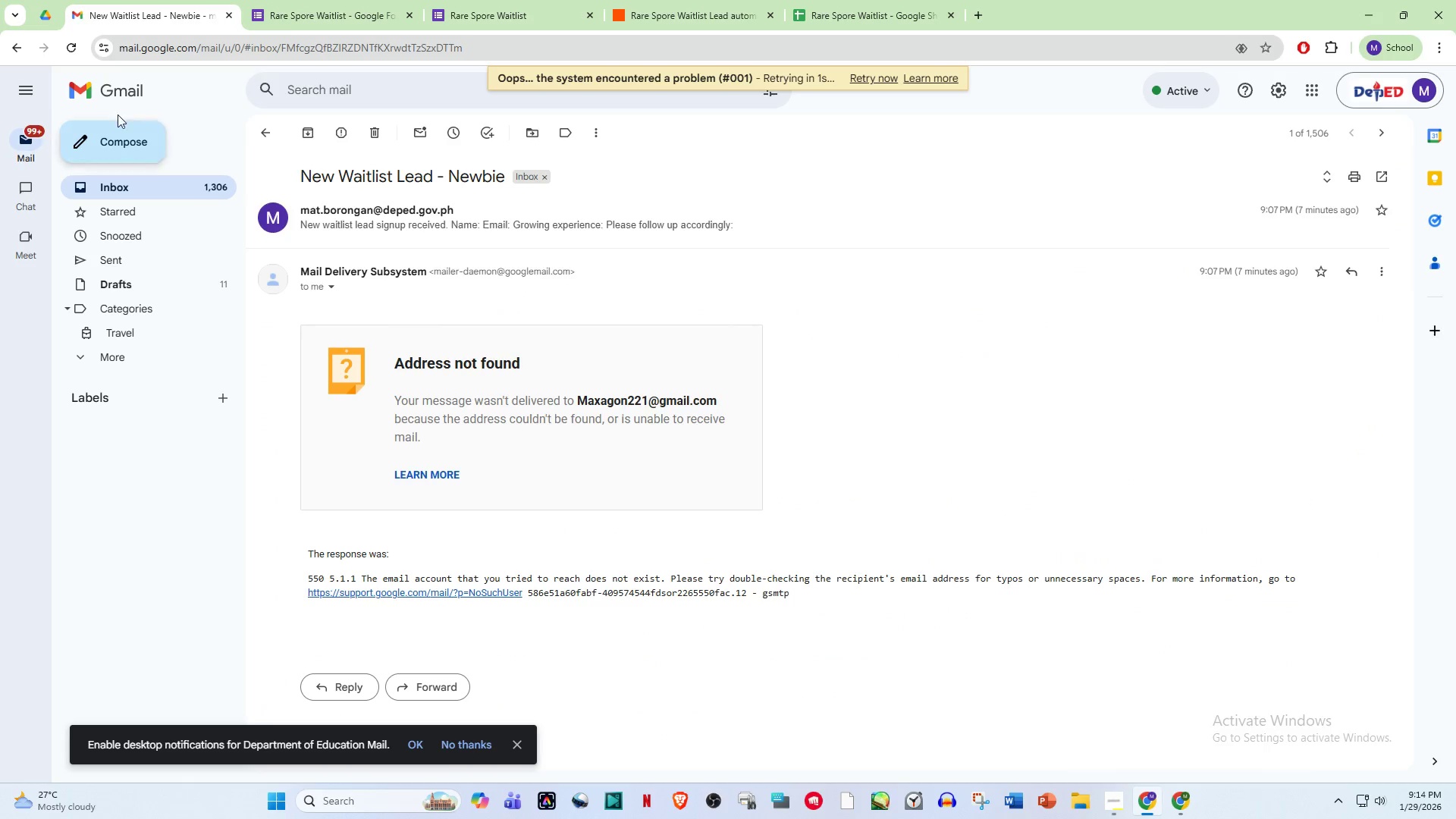 
left_click([69, 59])
 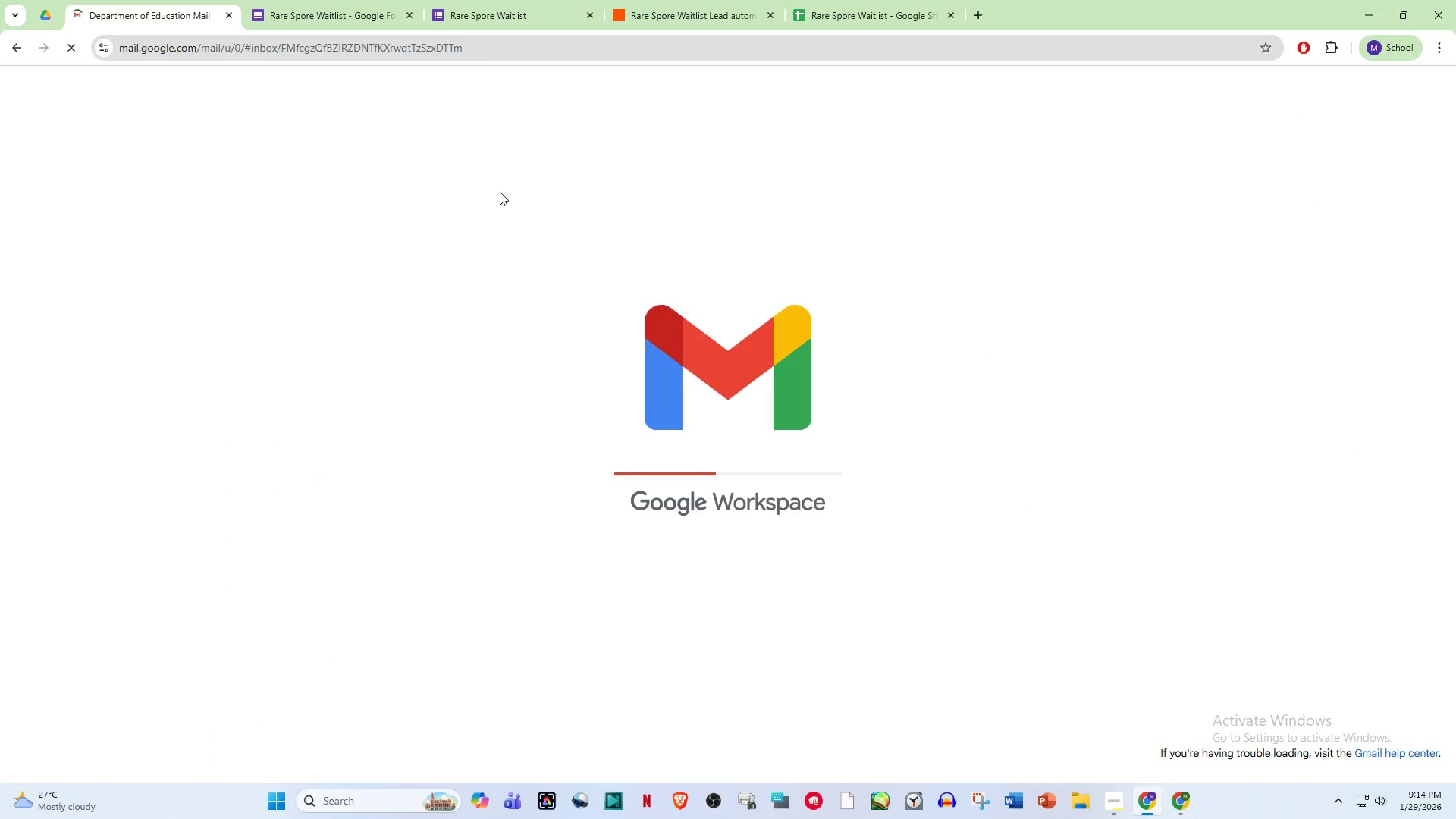 
wait(6.88)
 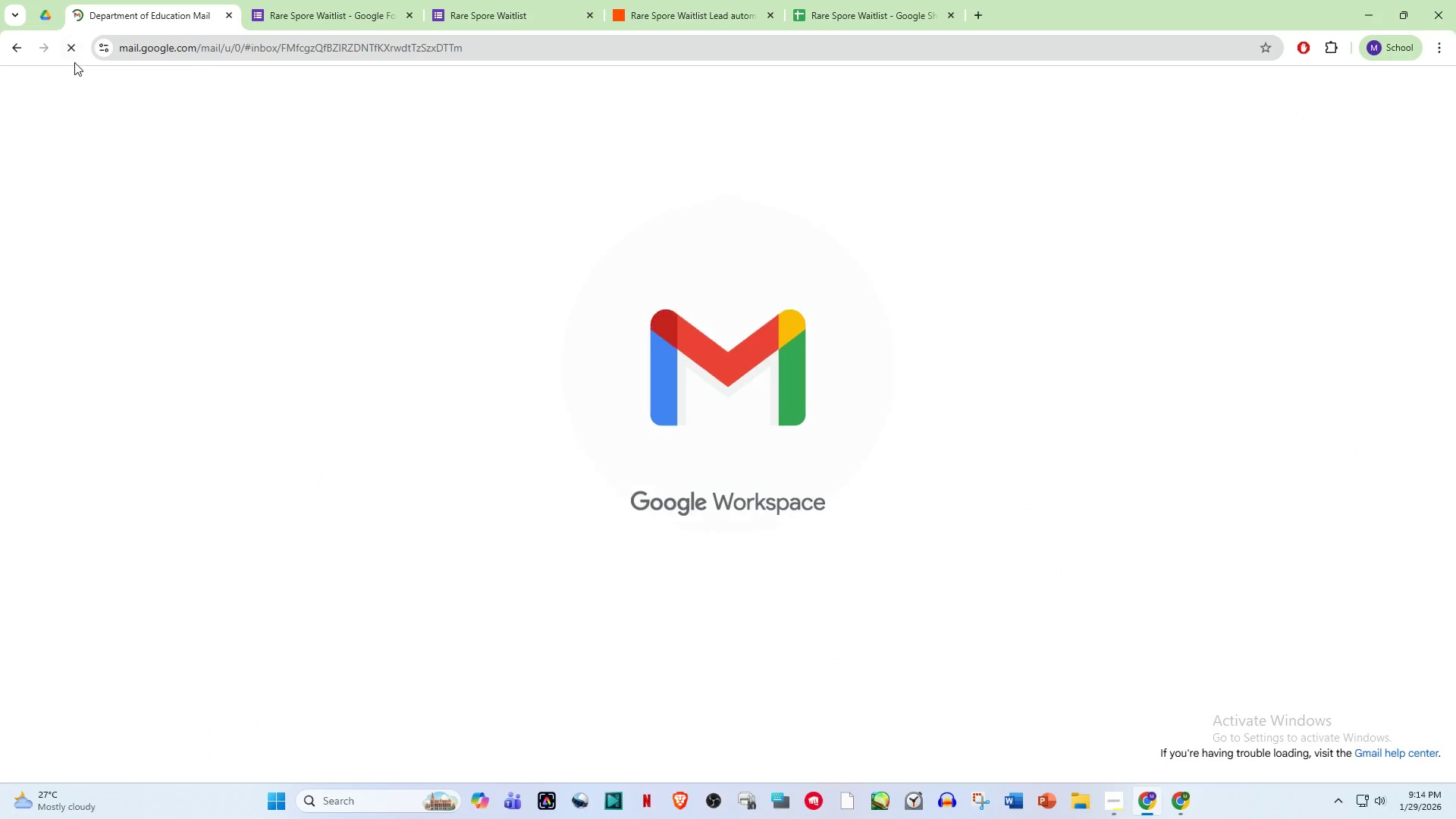 
left_click([853, 0])
 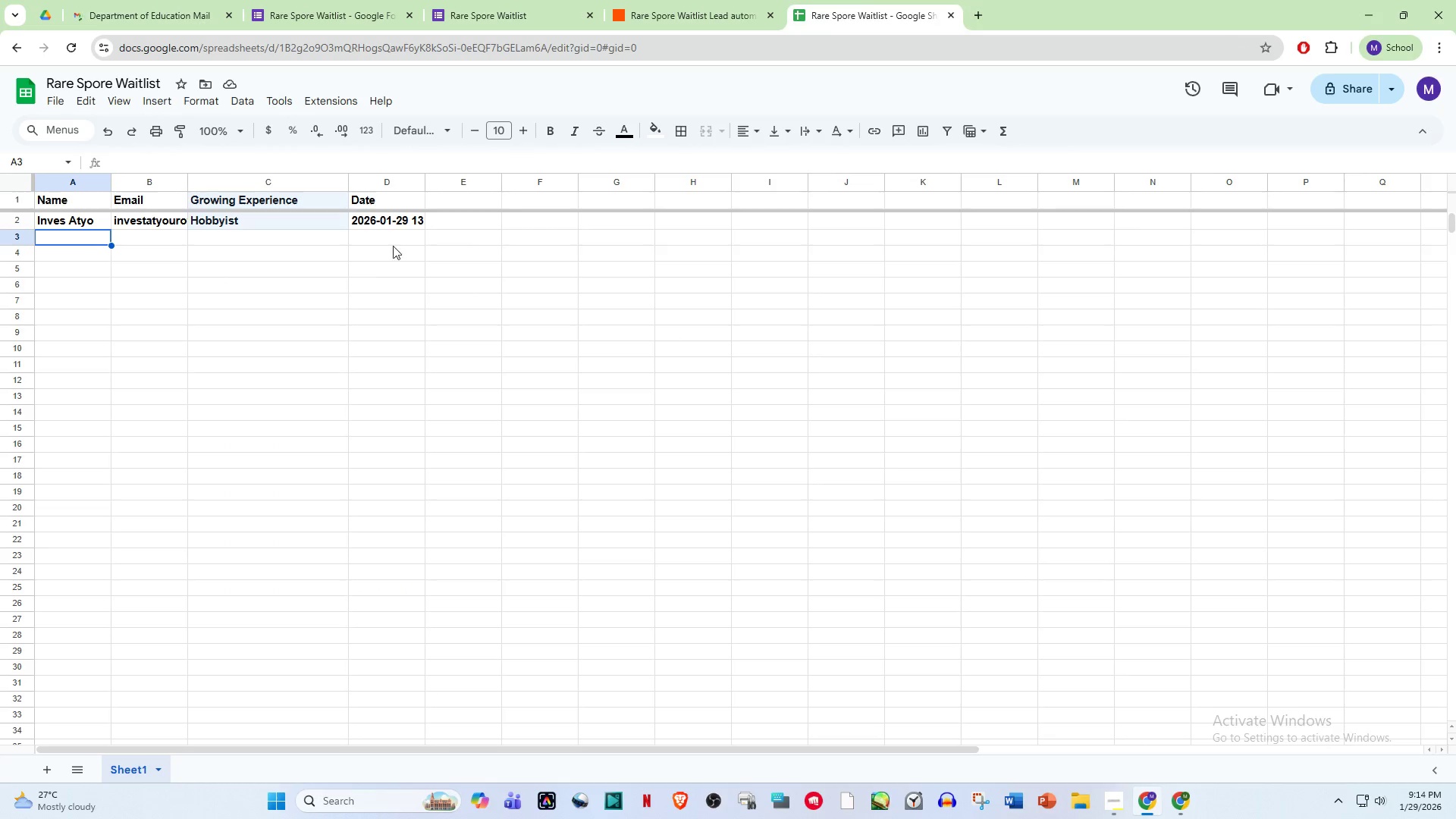 
scroll: coordinate [375, 308], scroll_direction: up, amount: 2.0
 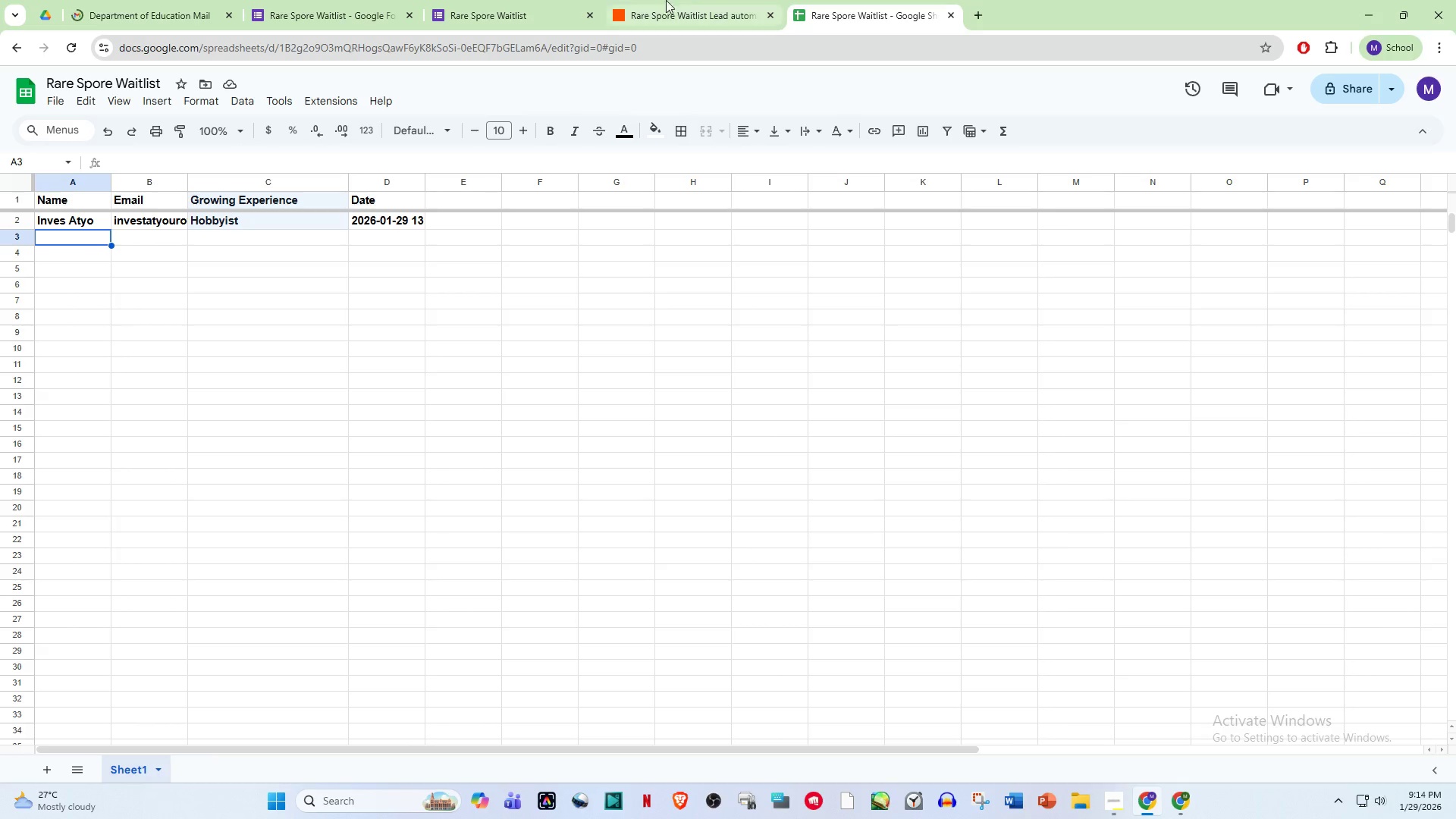 
left_click([687, 0])
 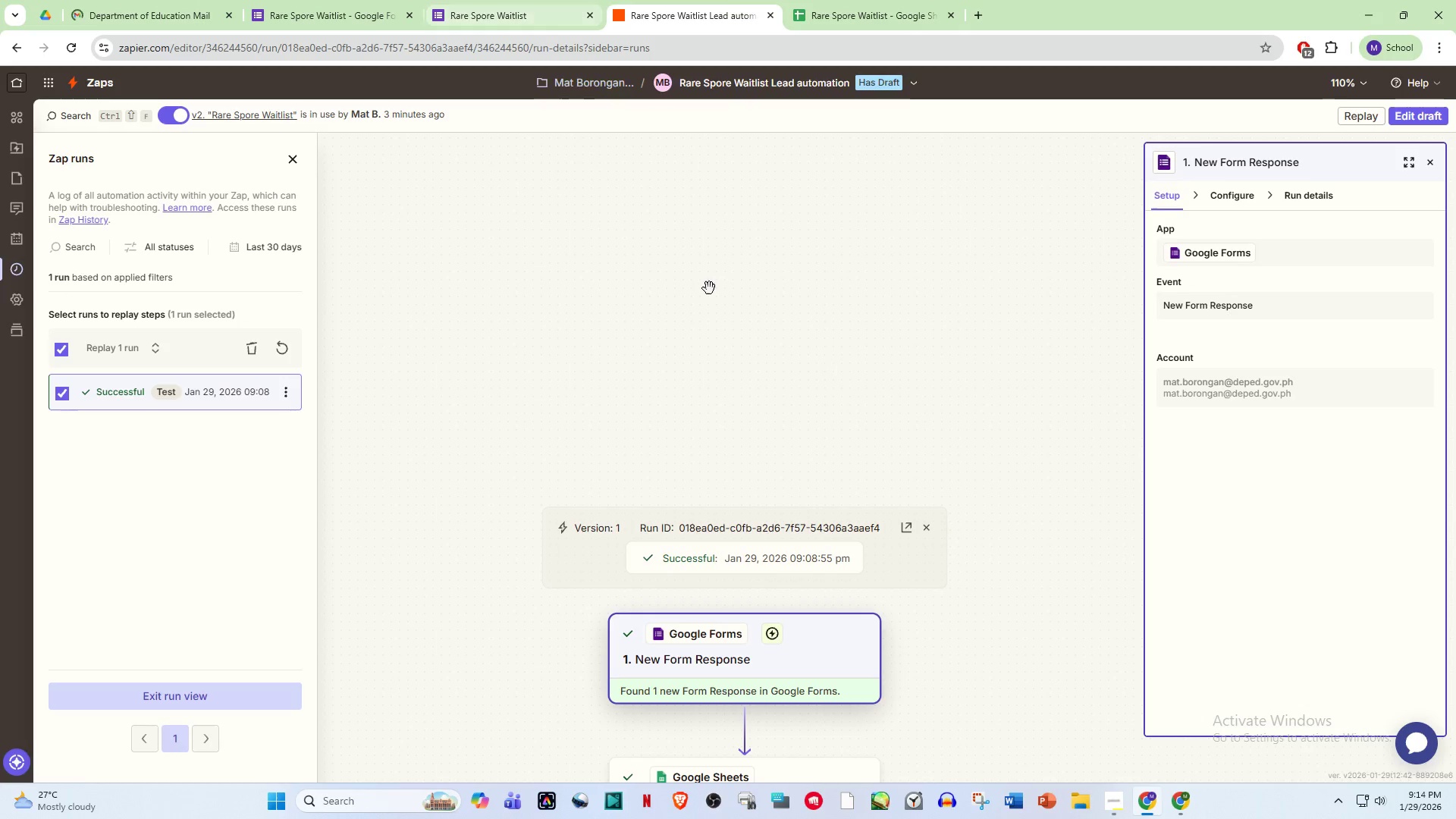 
left_click([1062, 374])
 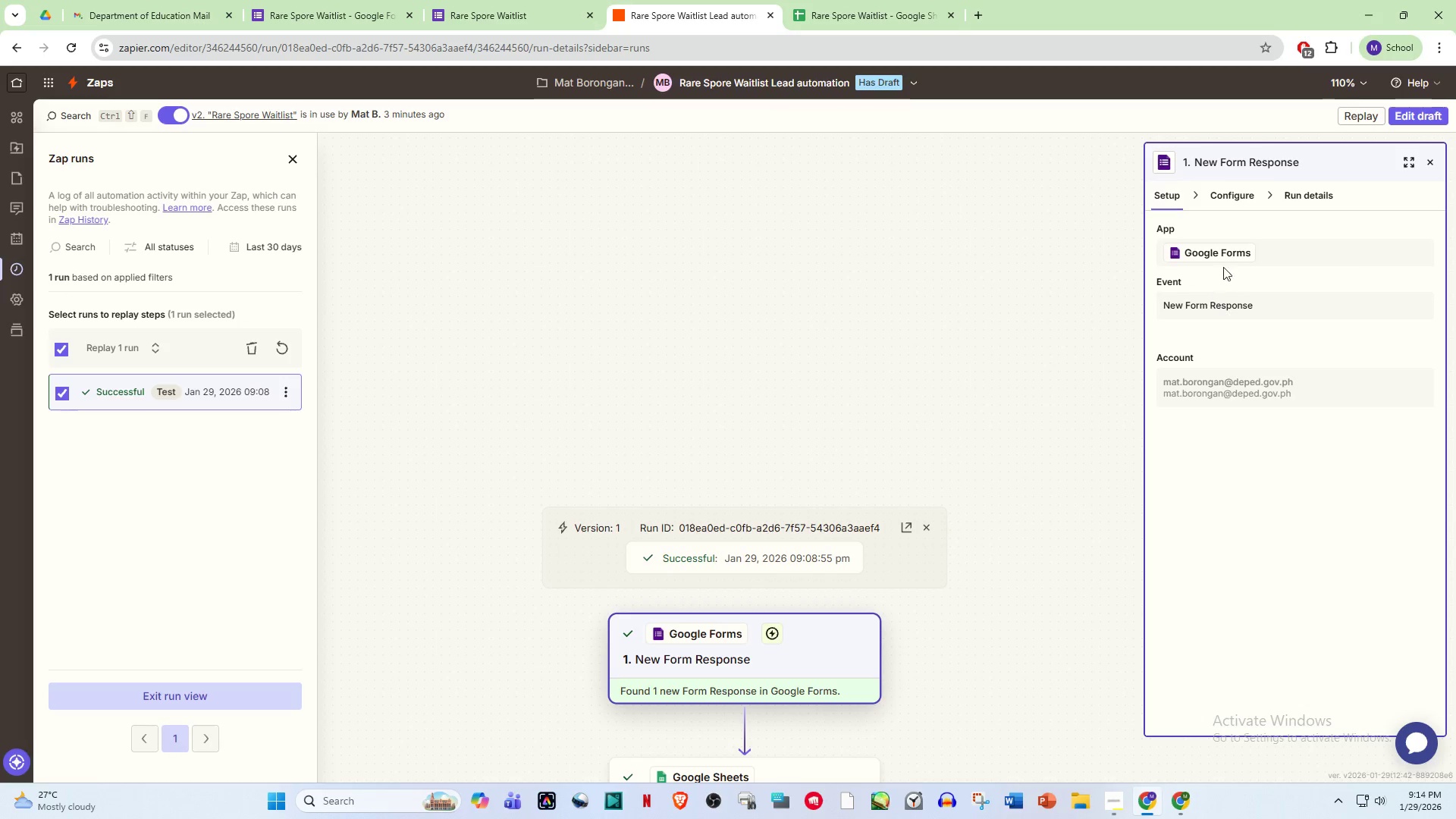 
left_click([1242, 199])
 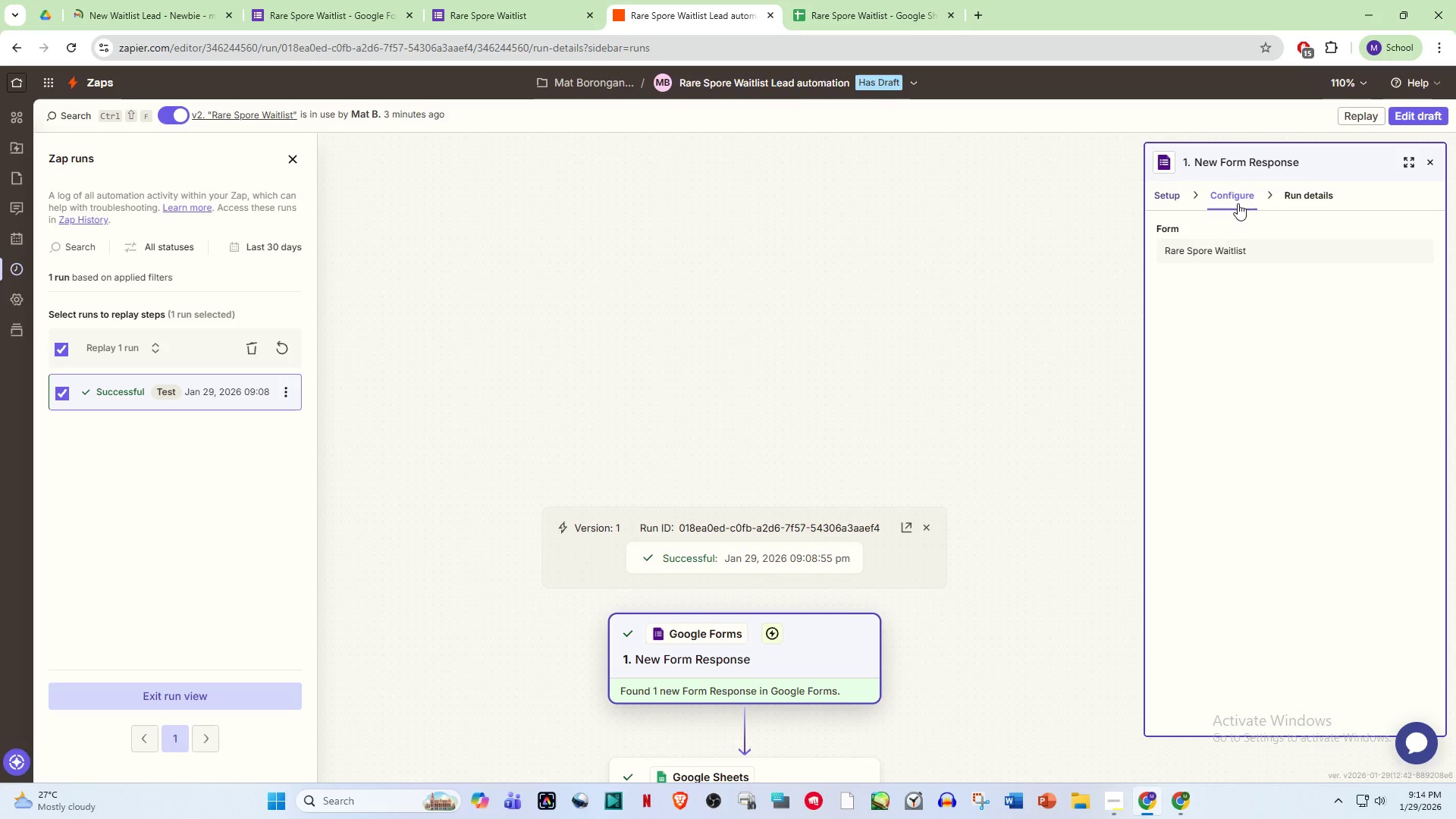 
left_click([1298, 199])